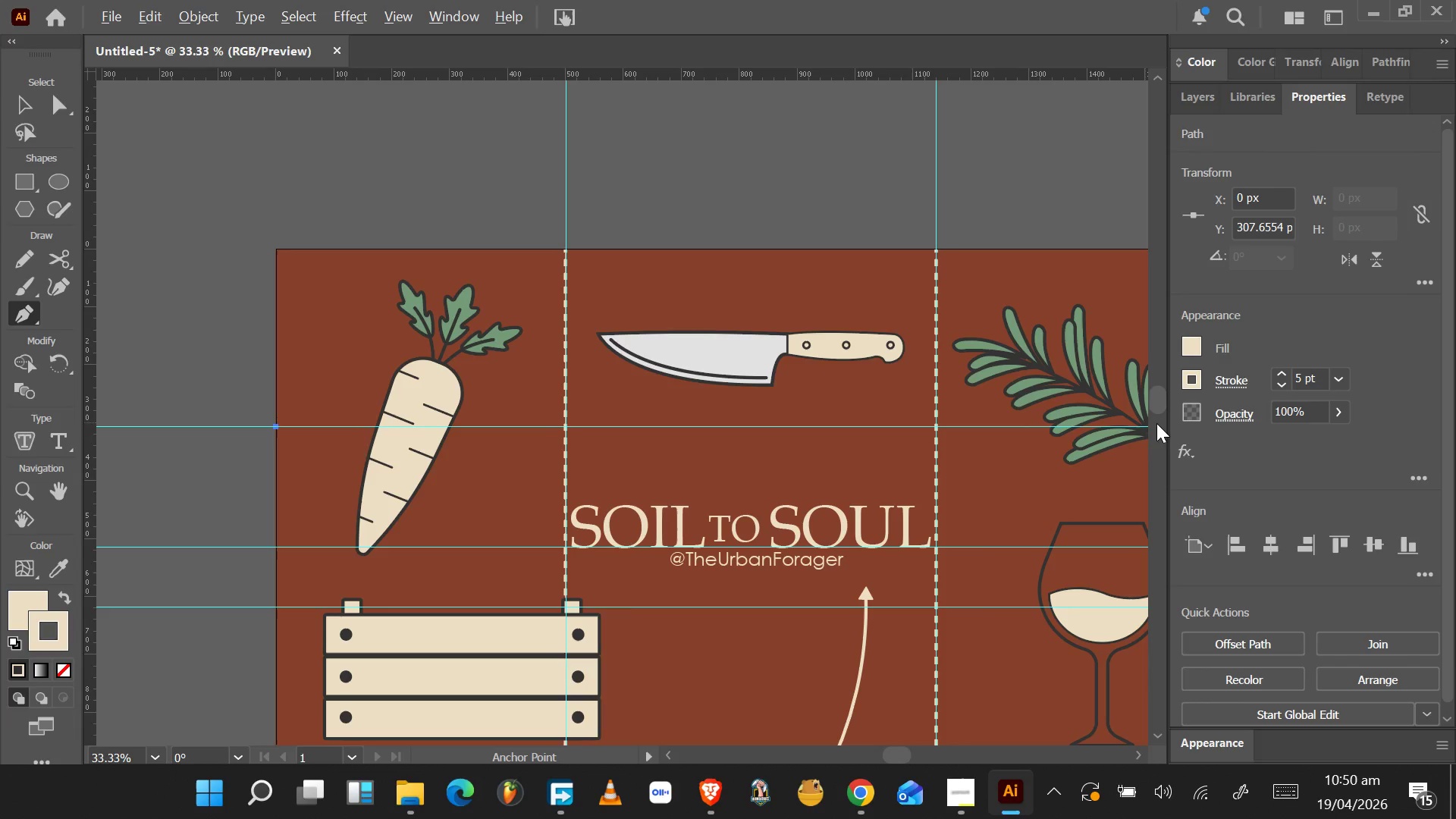 
key(Alt+AltLeft)
 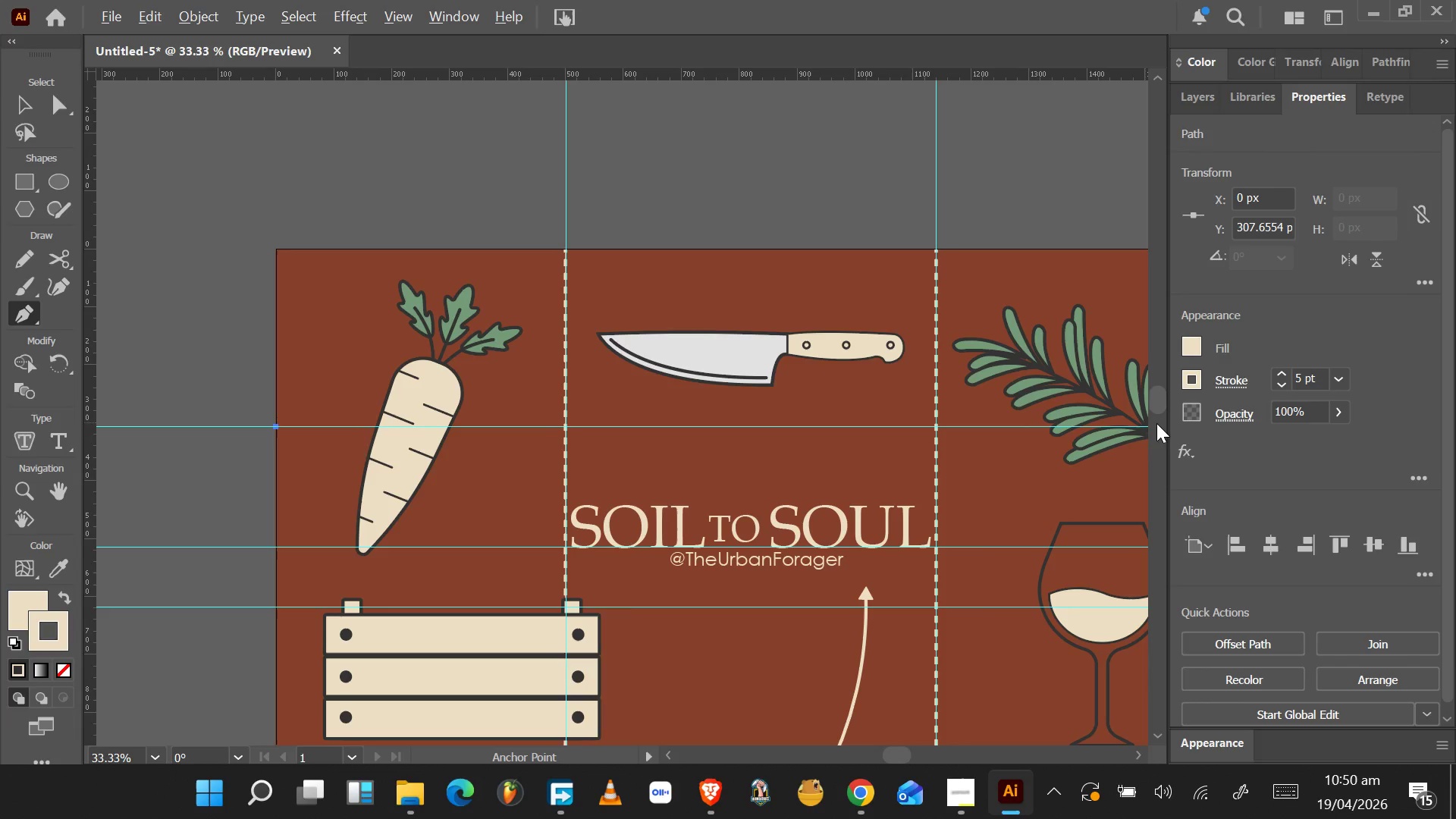 
key(Alt+AltLeft)
 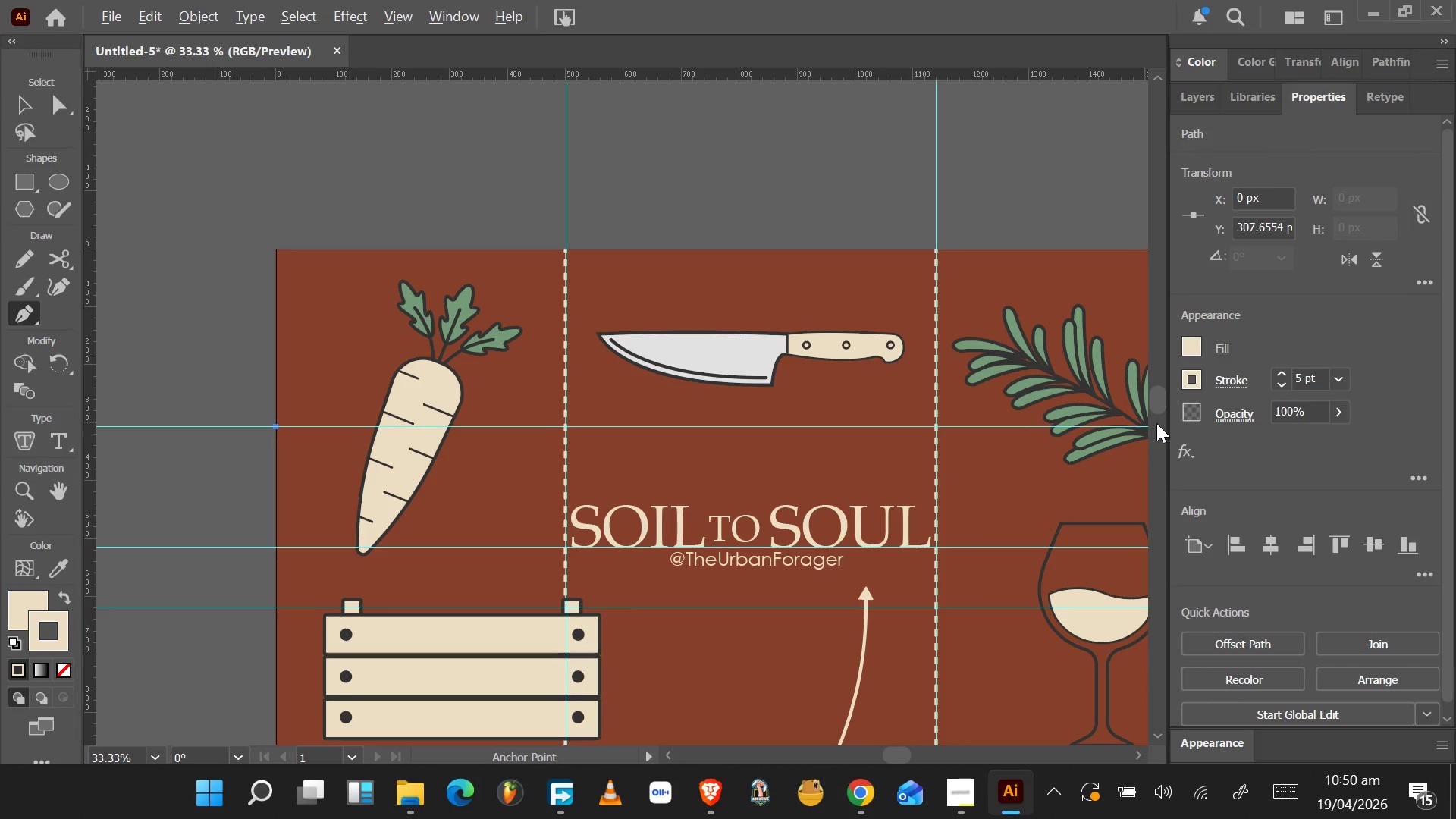 
key(Alt+AltLeft)
 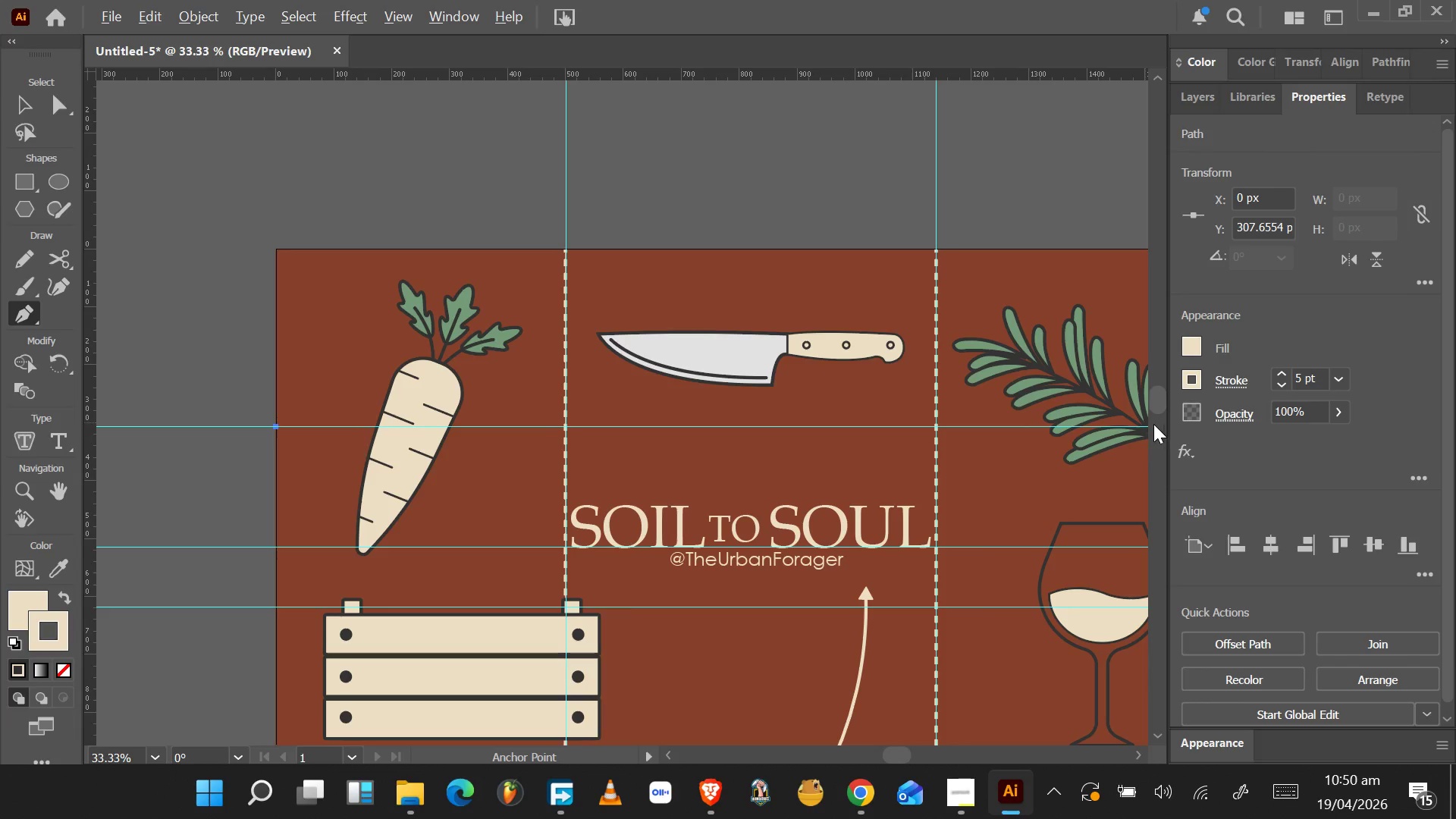 
key(Alt+AltLeft)
 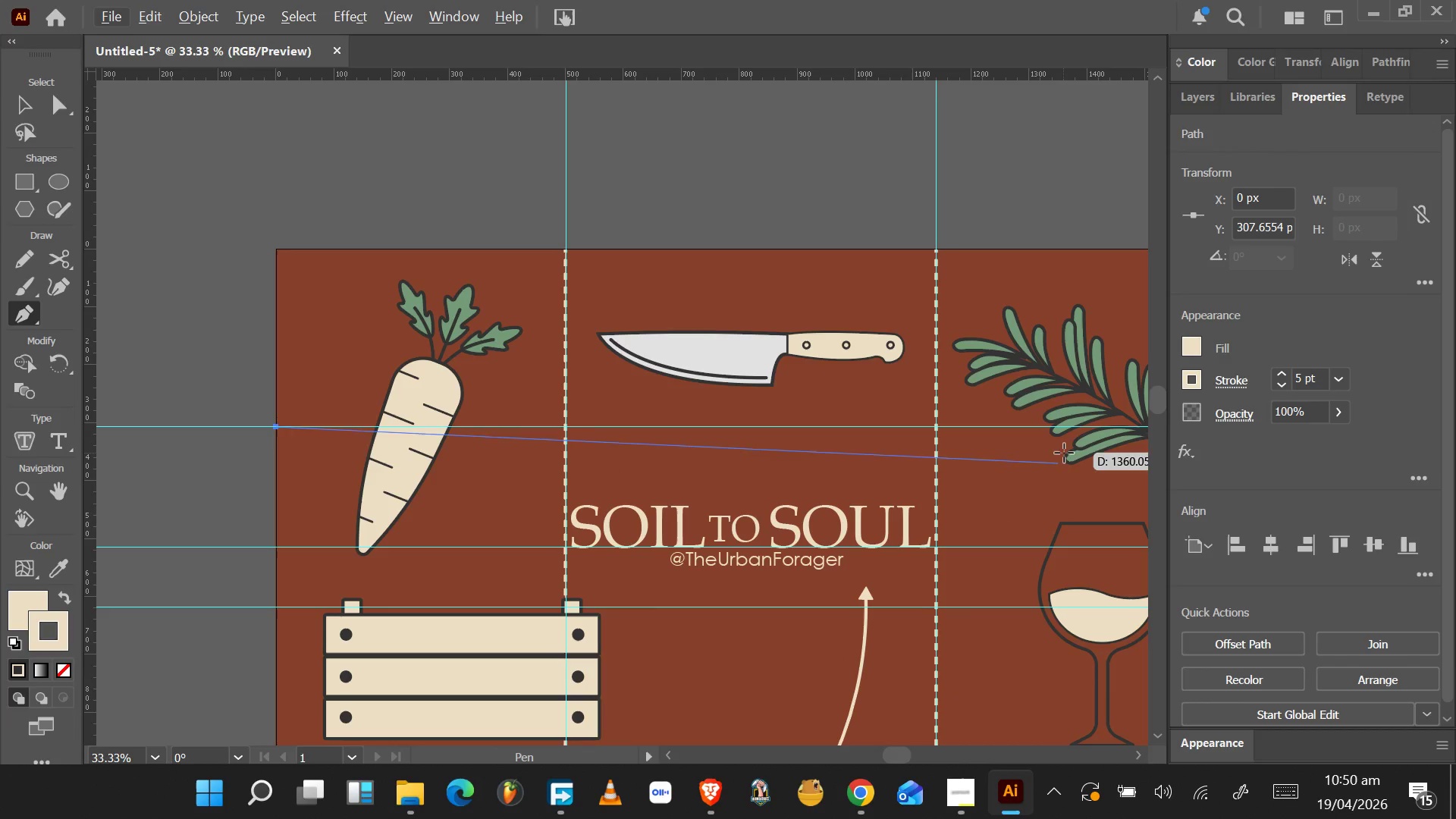 
hold_key(key=ShiftLeft, duration=1.2)
scroll: coordinate [1065, 438], scroll_direction: none, amount: 0.0
 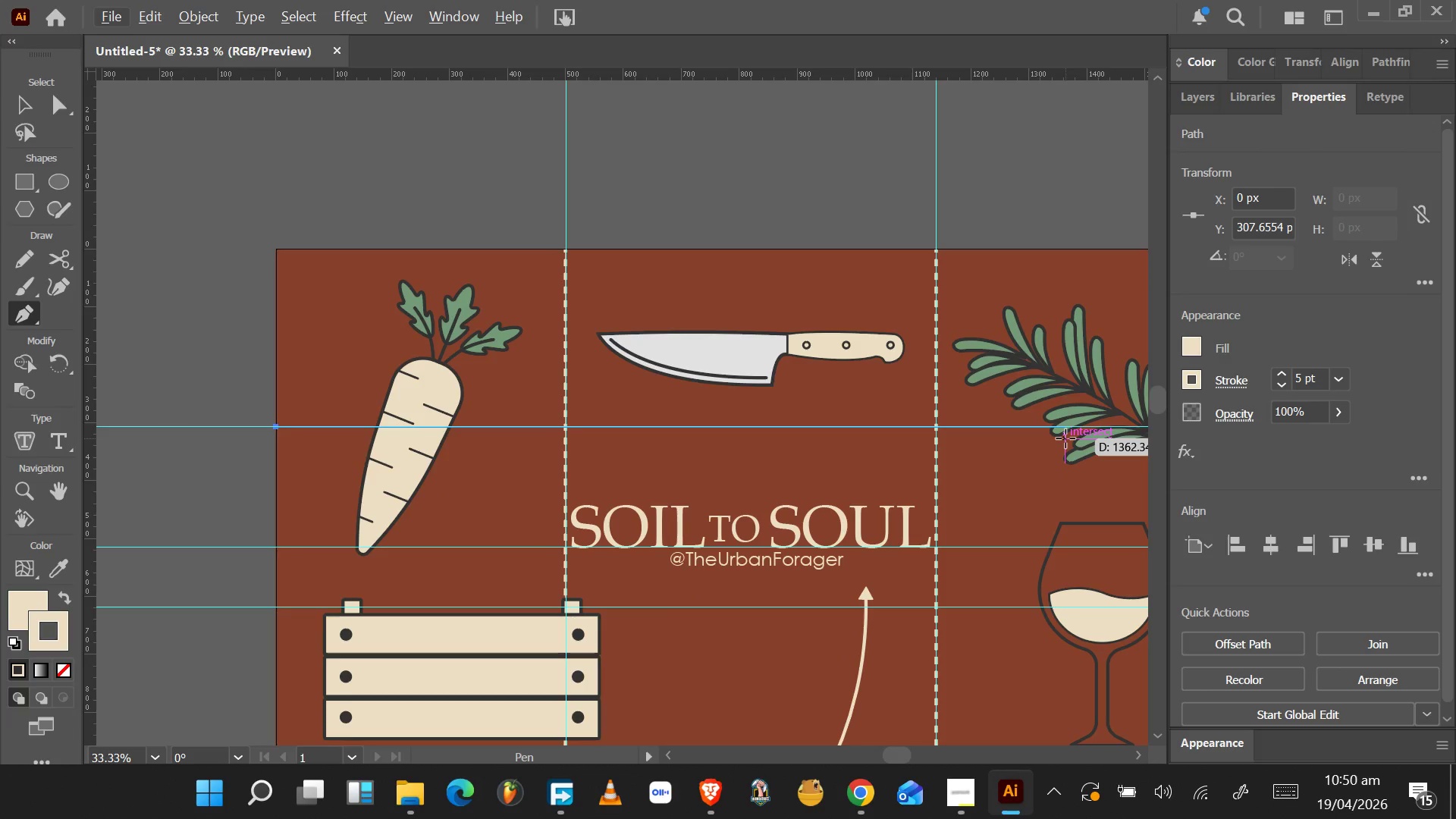 
hold_key(key=ControlLeft, duration=1.55)
 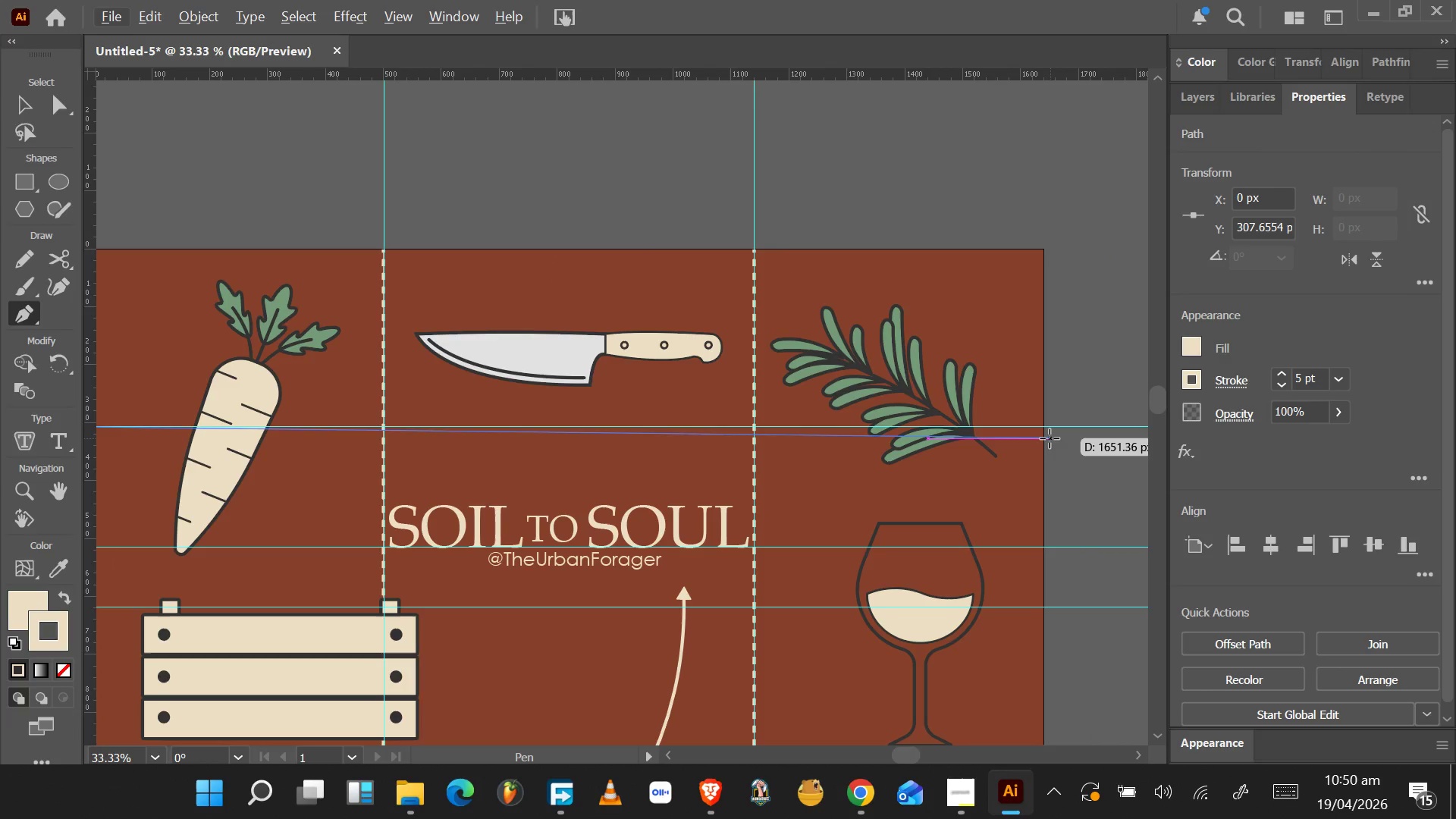 
key(Control+ControlLeft)
 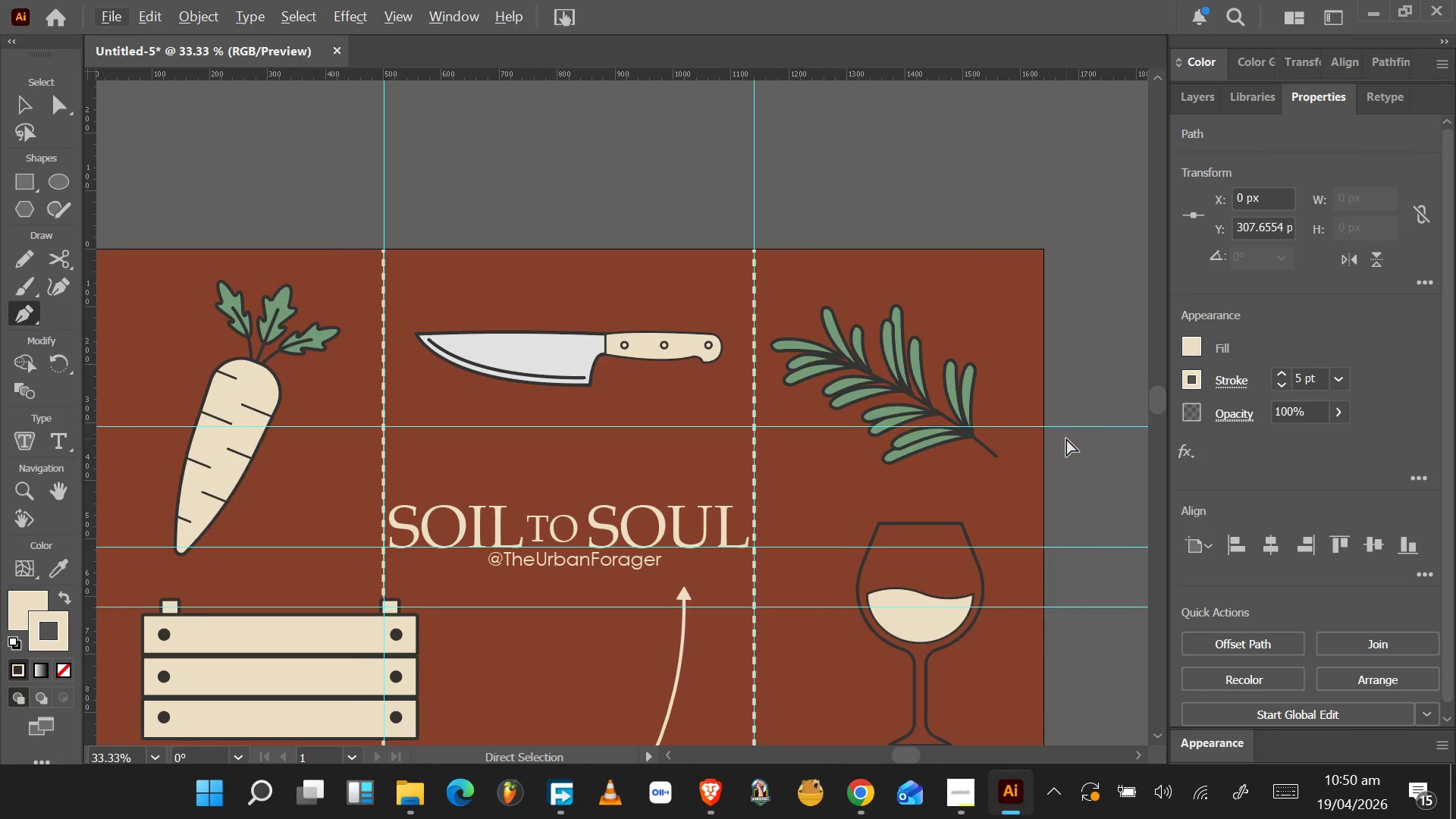 
key(Control+ControlLeft)
 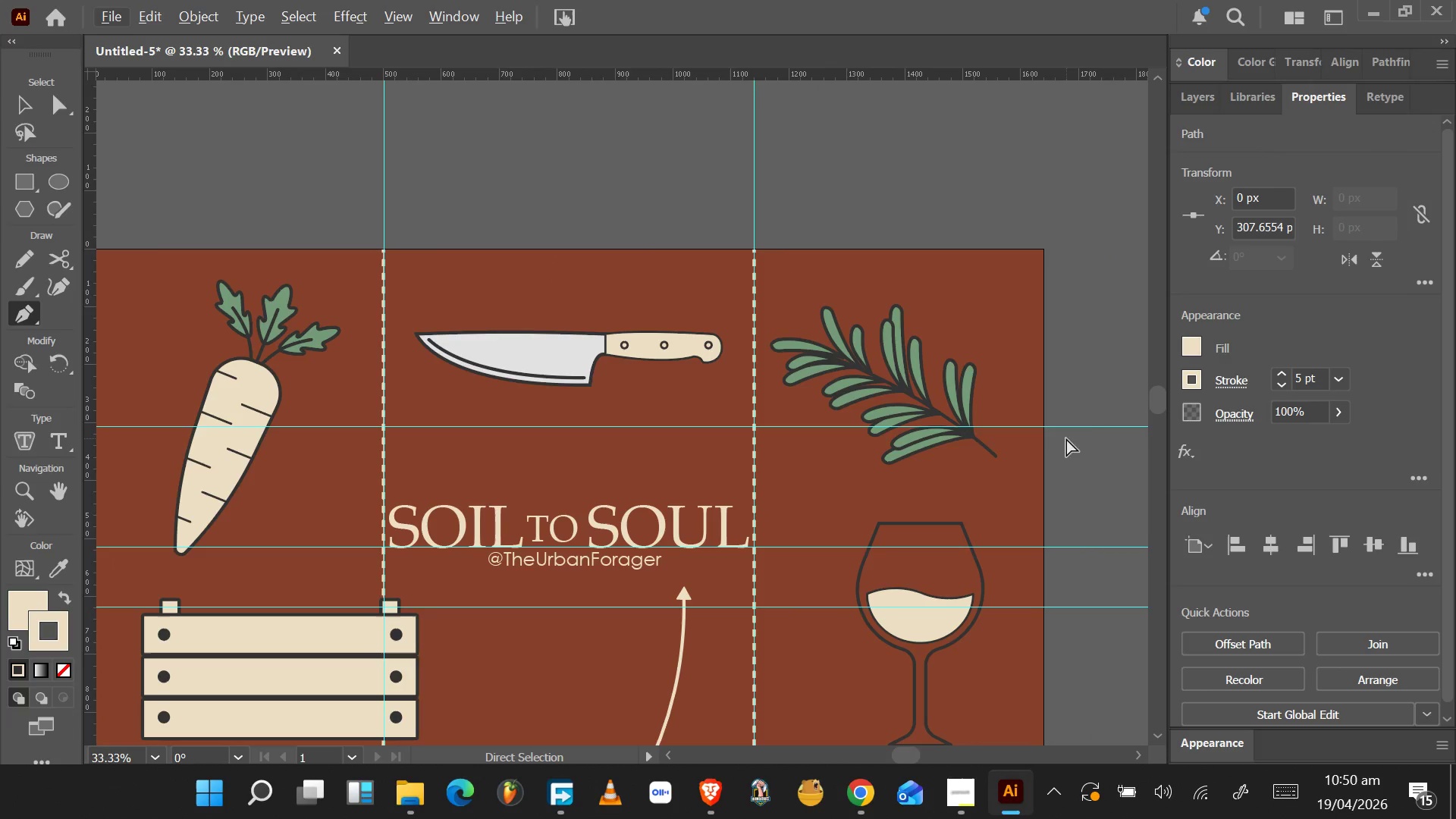 
key(Control+ControlLeft)
 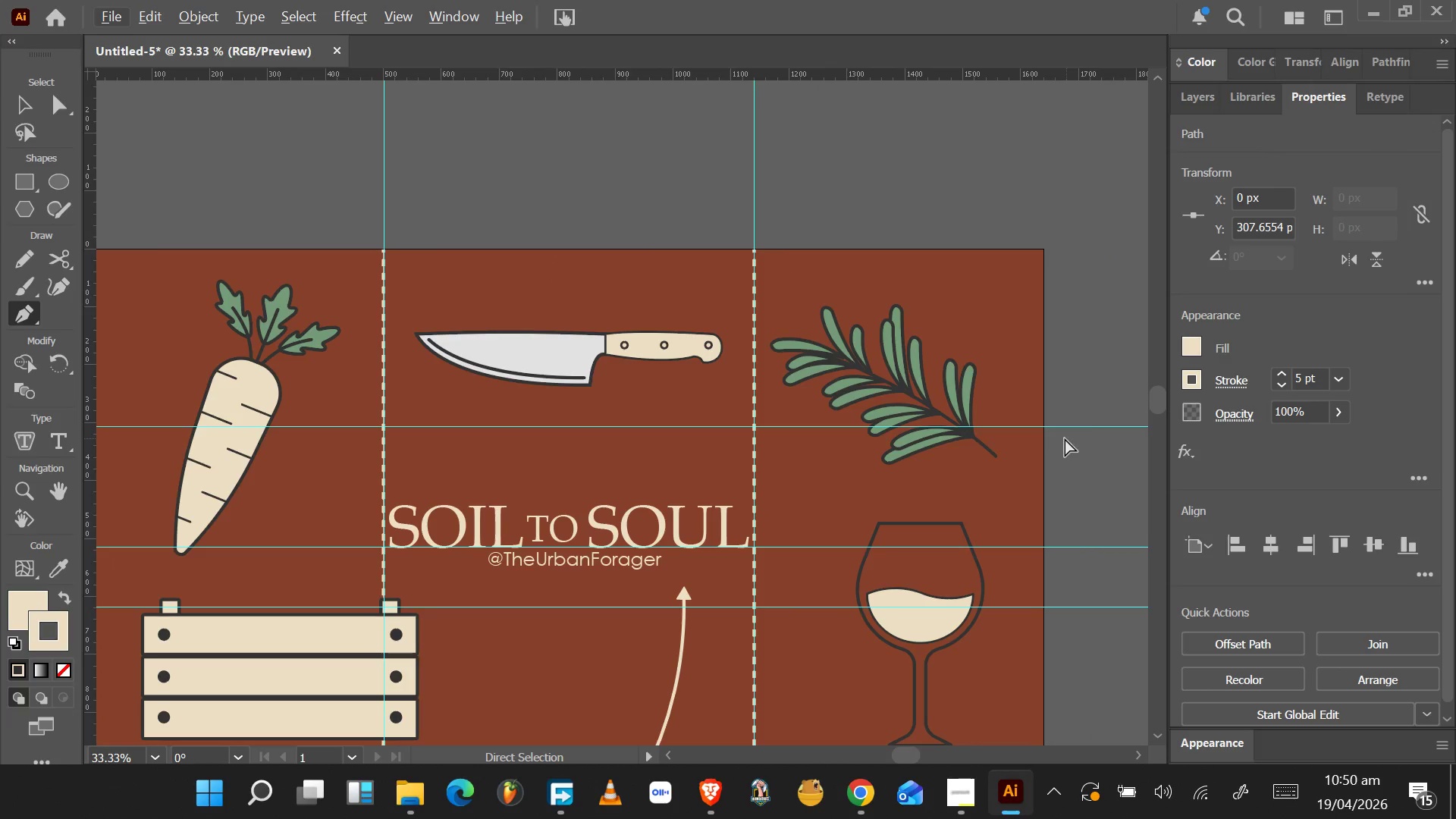 
key(Control+ControlLeft)
 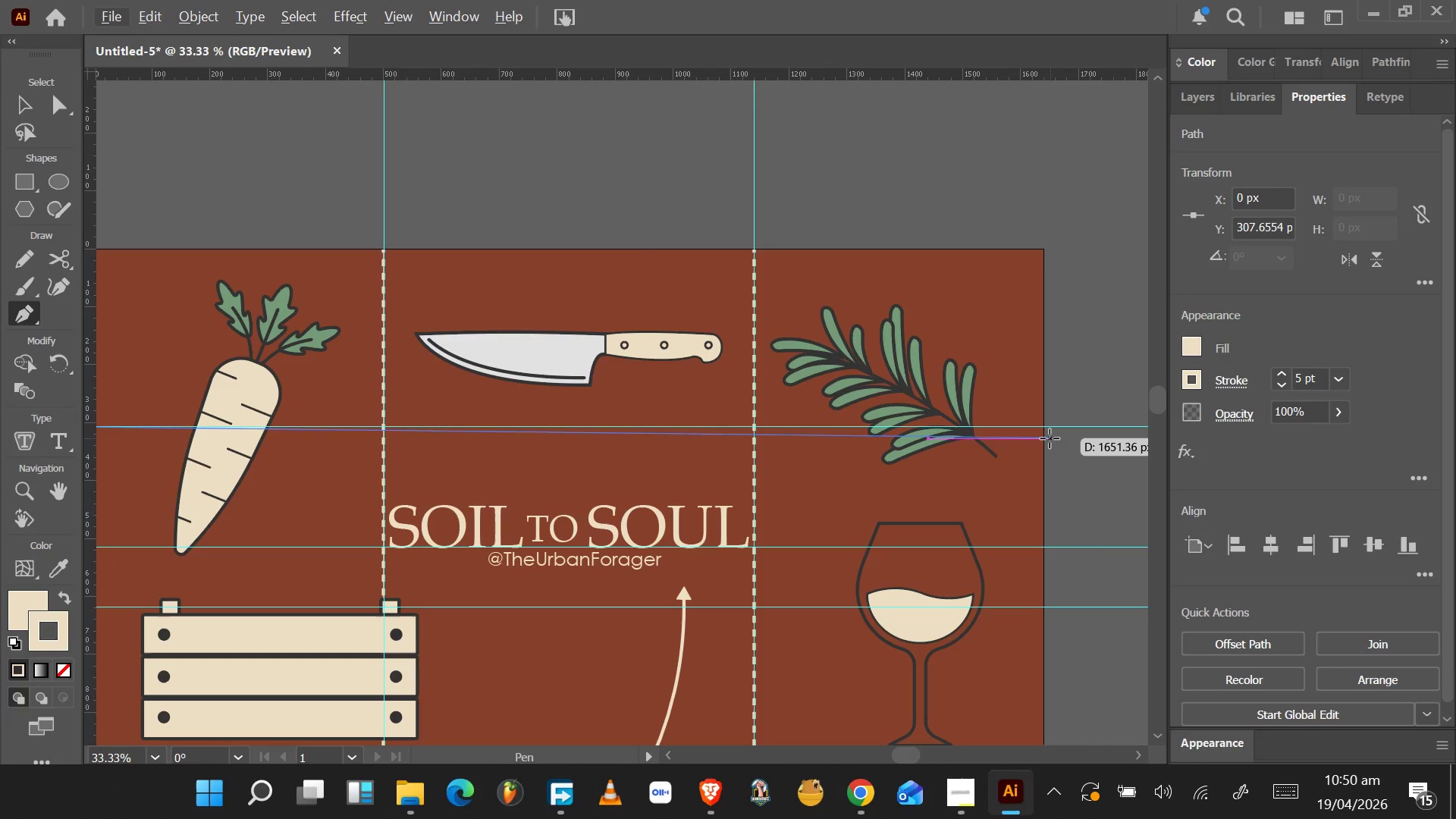 
scroll: coordinate [1066, 438], scroll_direction: down, amount: 9.0
 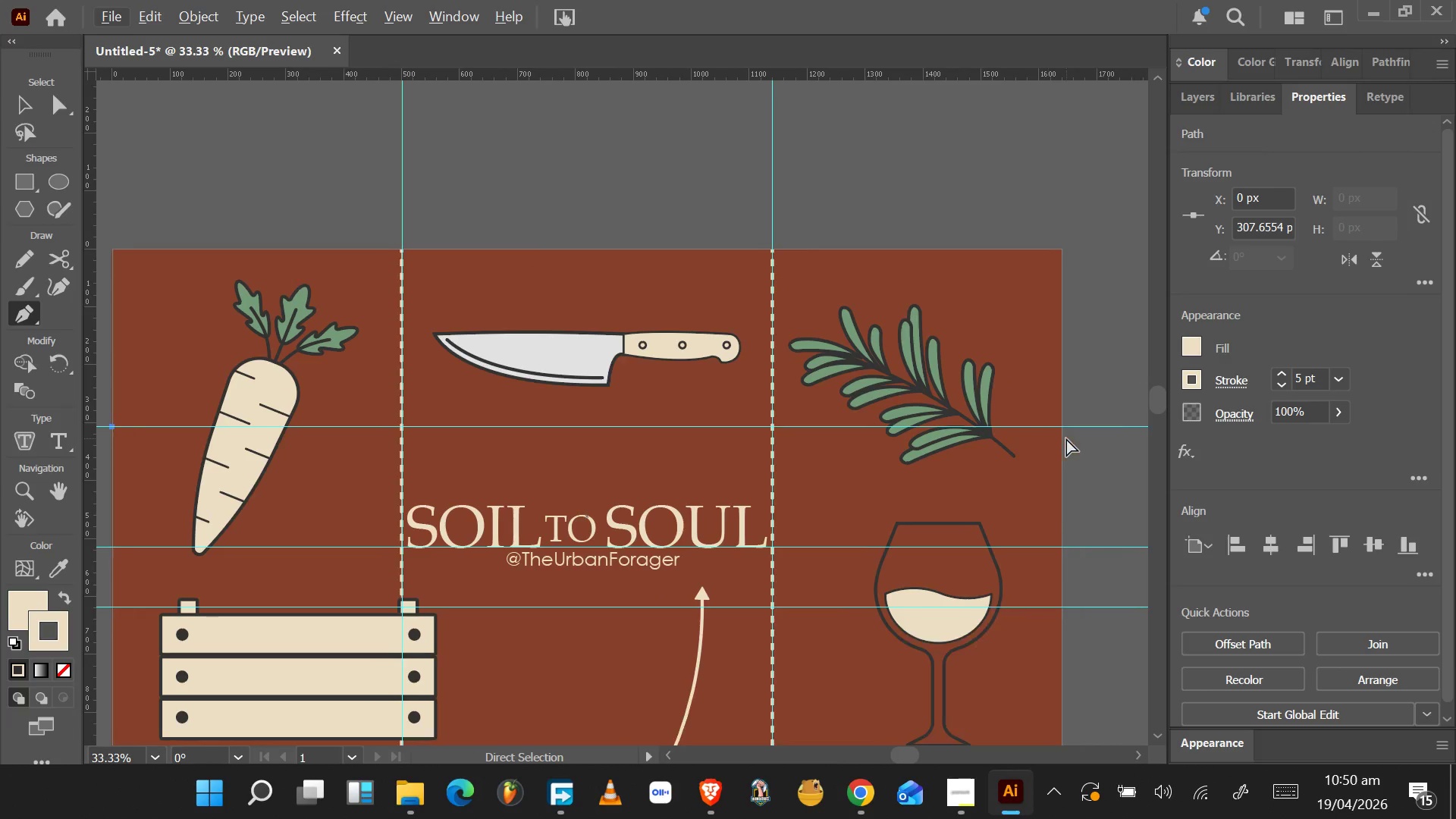 
hold_key(key=ShiftLeft, duration=1.55)
 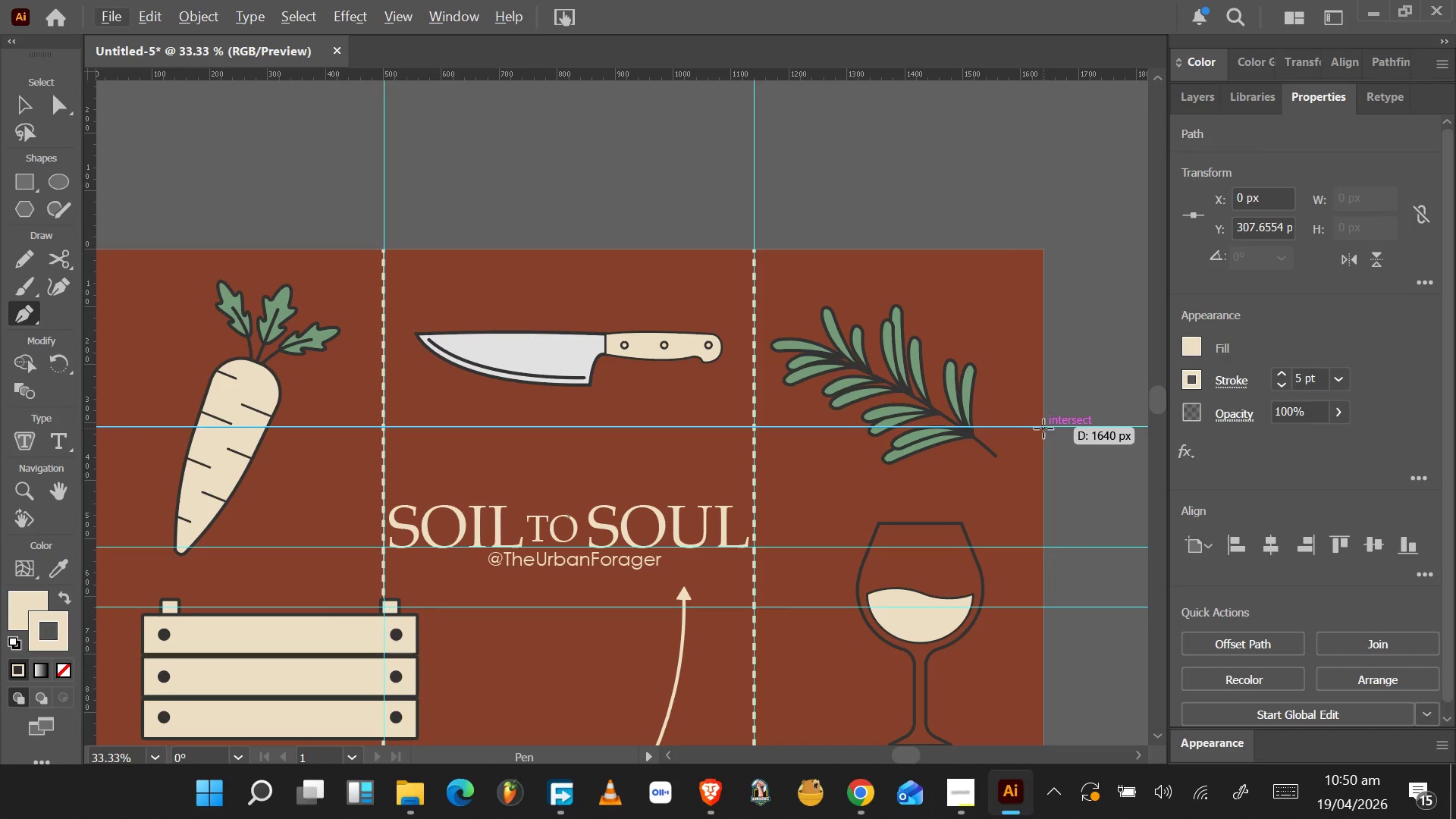 
hold_key(key=ShiftLeft, duration=1.44)
 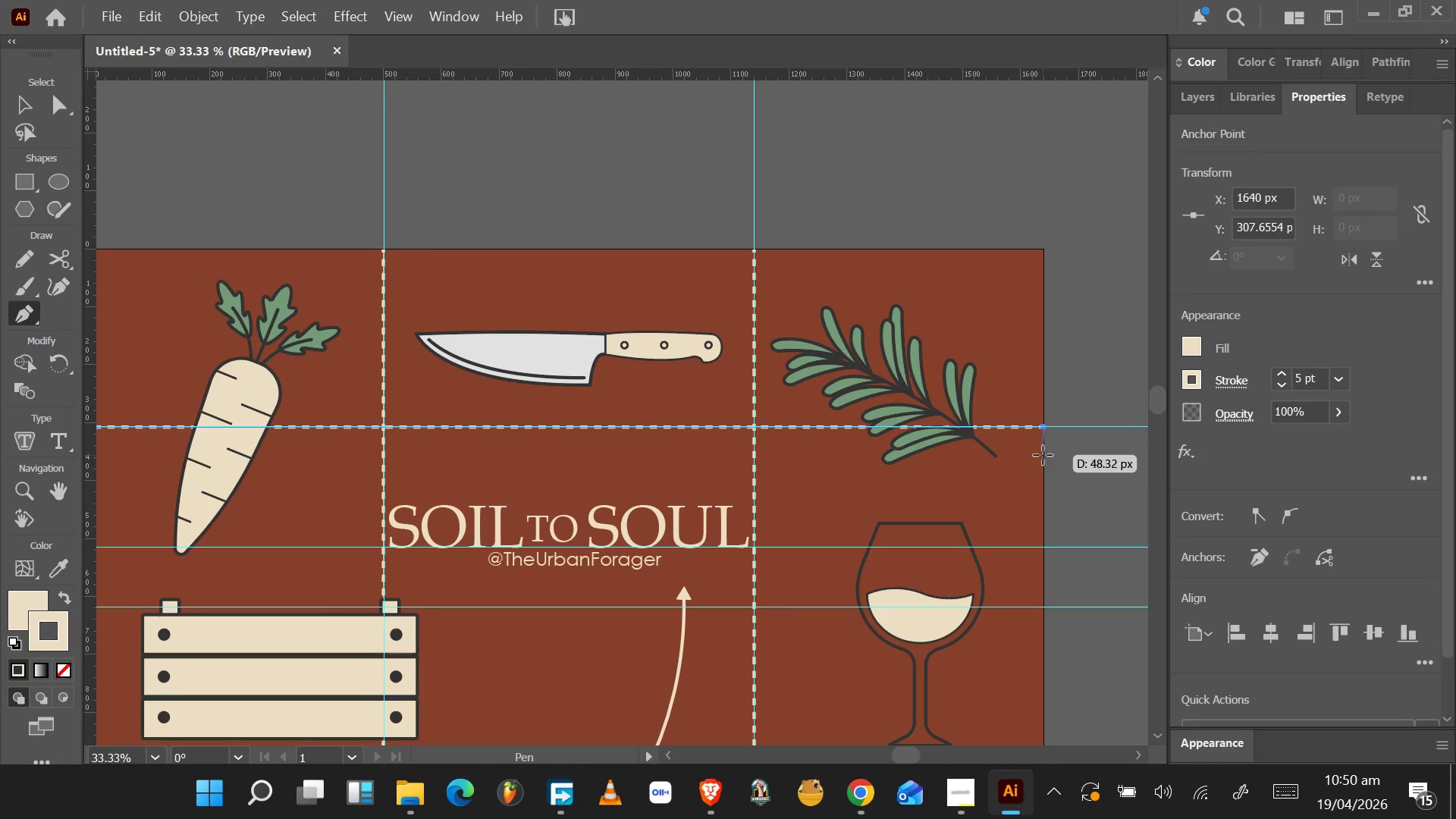 
key(Enter)
 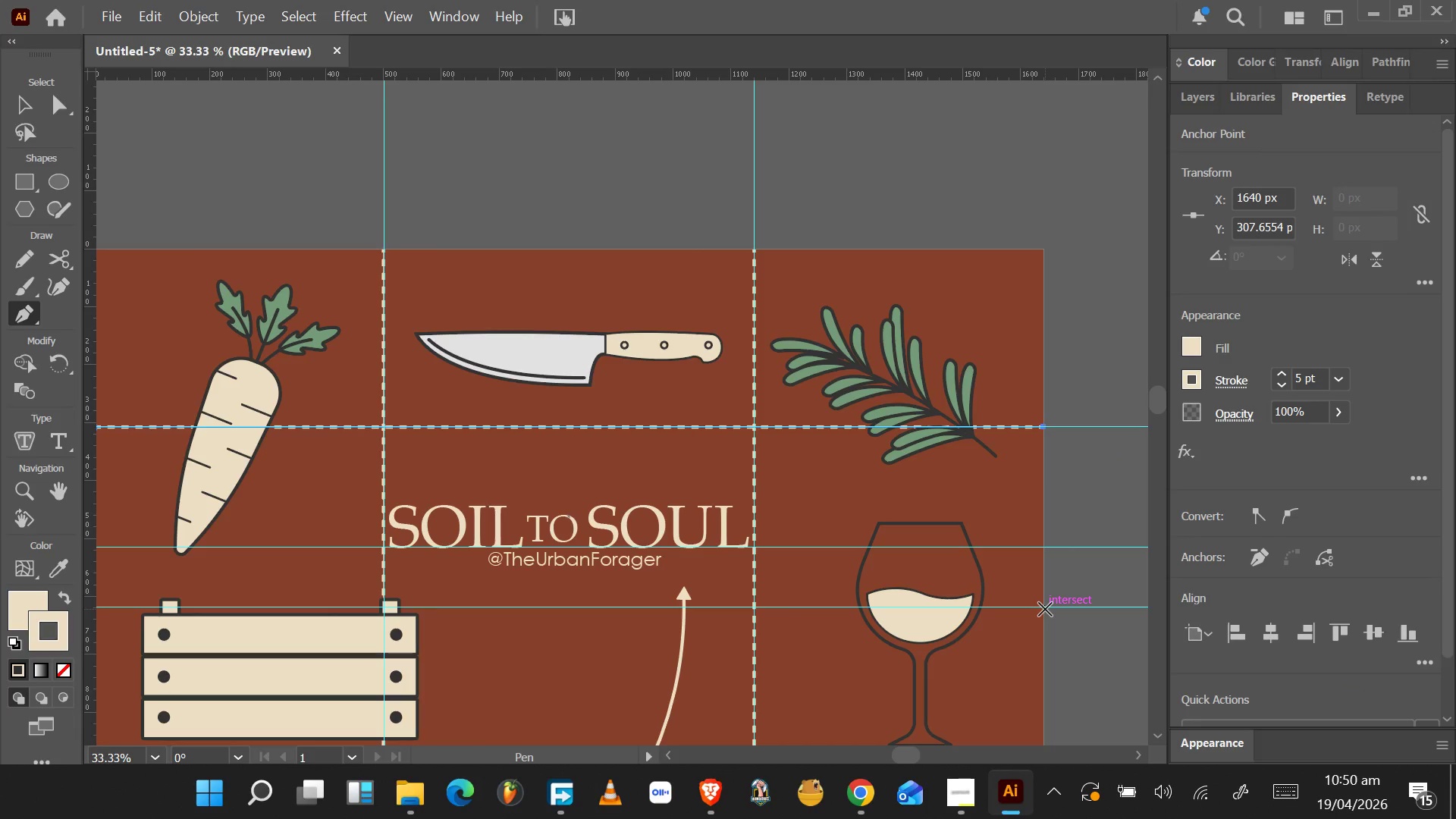 
left_click([1046, 609])
 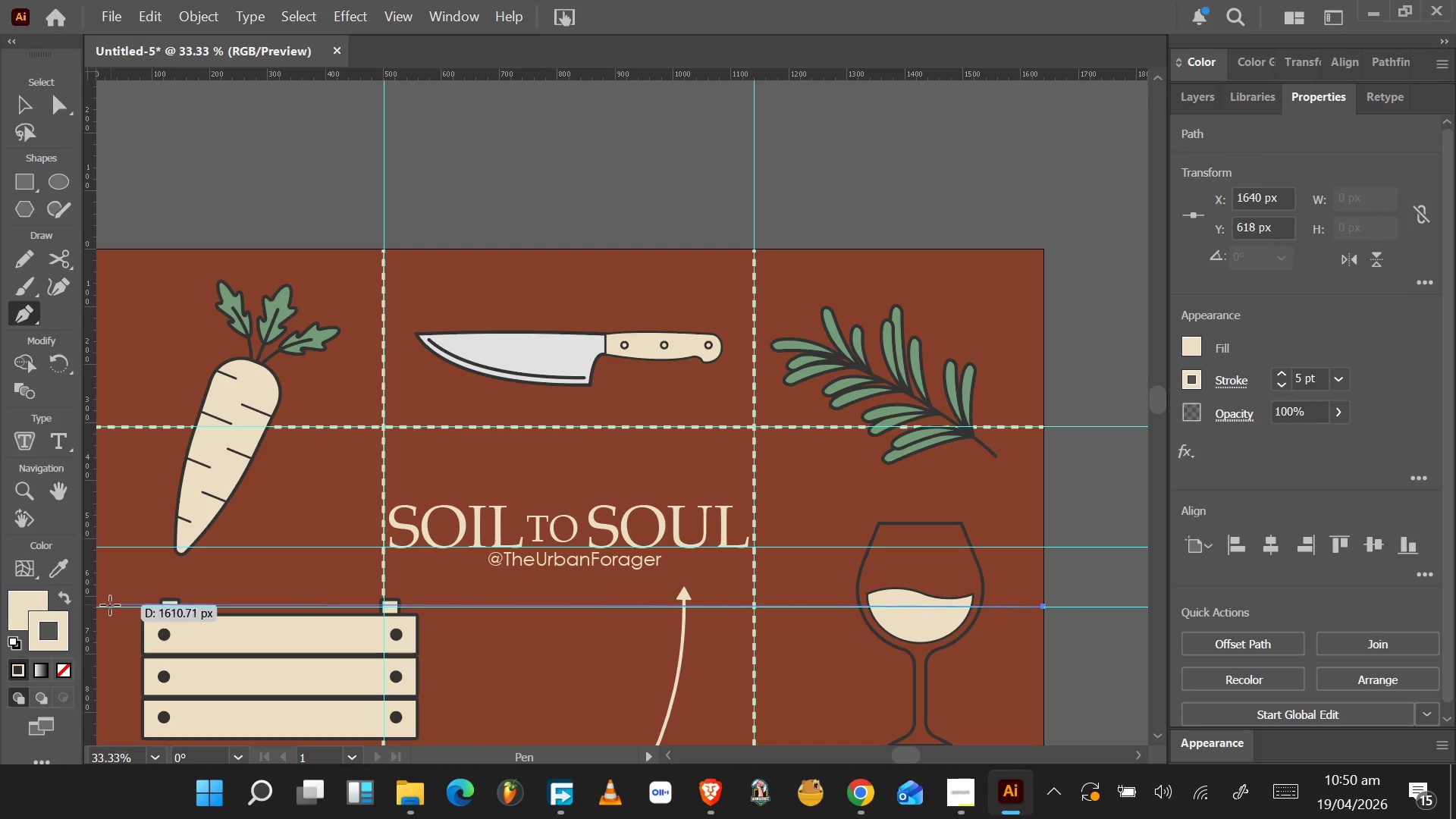 
hold_key(key=ShiftLeft, duration=1.12)
scroll: coordinate [143, 625], scroll_direction: down, amount: 2.0
 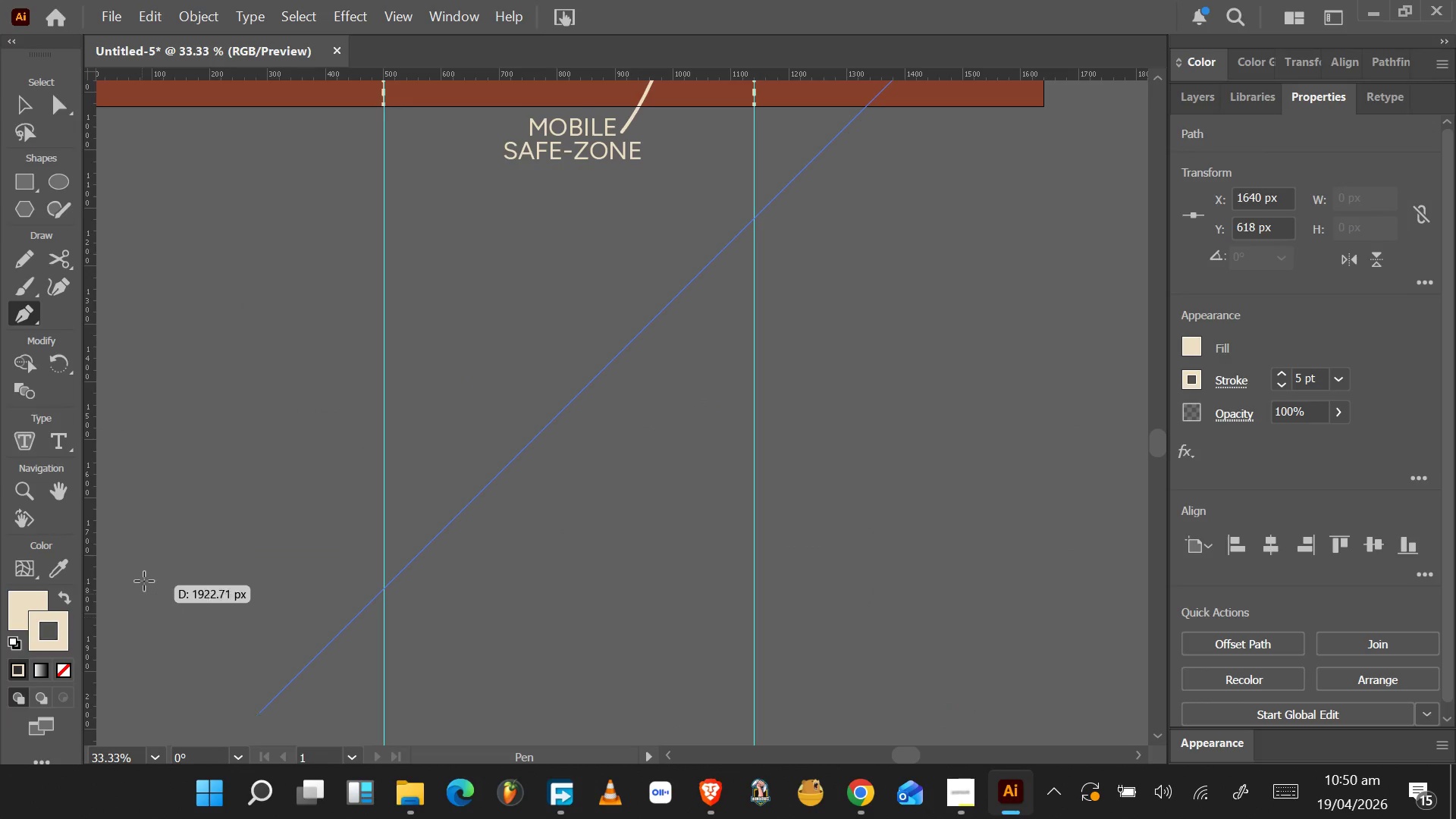 
scroll: coordinate [145, 575], scroll_direction: up, amount: 1.0
 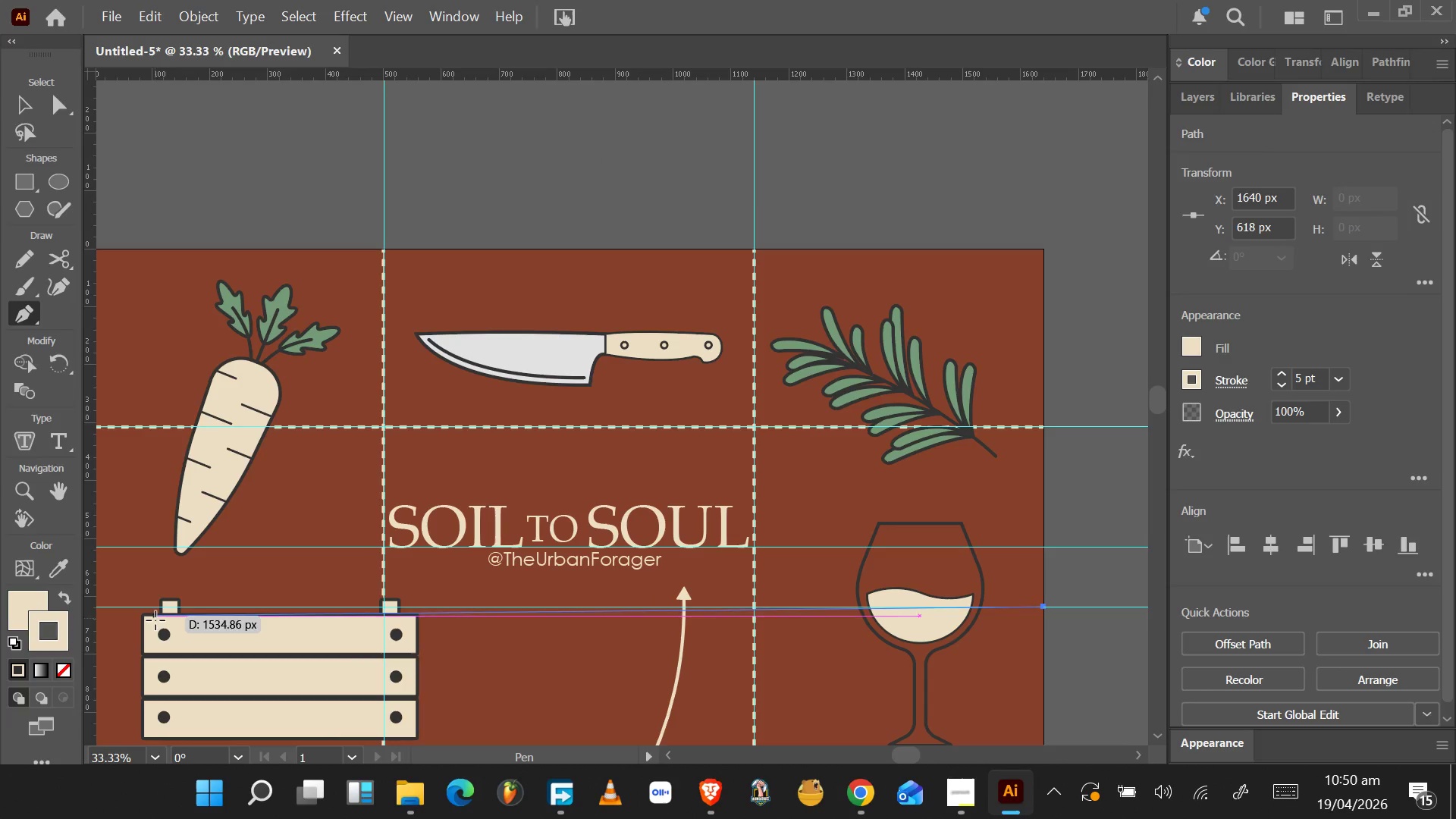 
hold_key(key=ControlLeft, duration=1.5)
 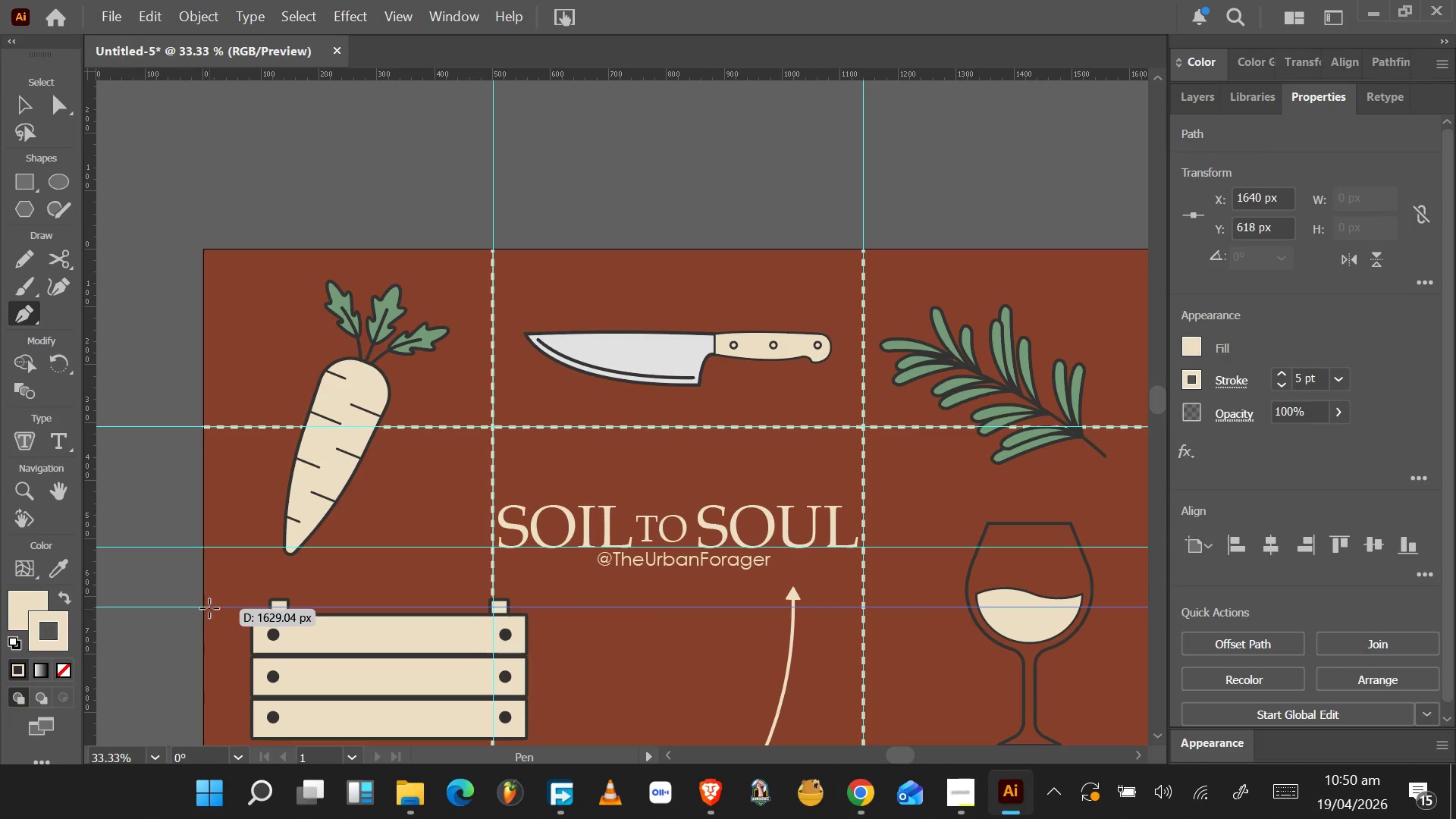 
key(Control+ControlLeft)
 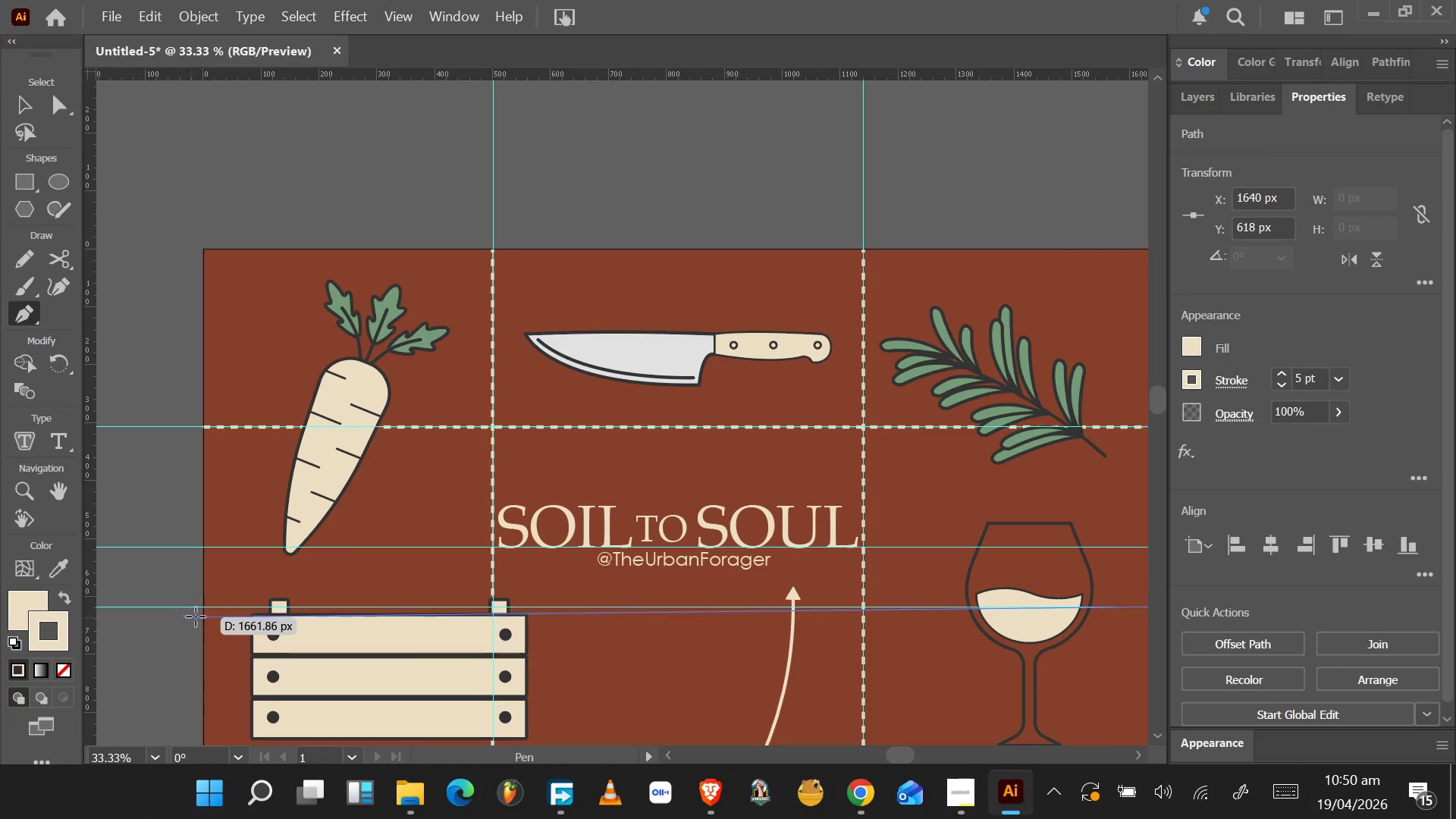 
scroll: coordinate [162, 626], scroll_direction: up, amount: 6.0
 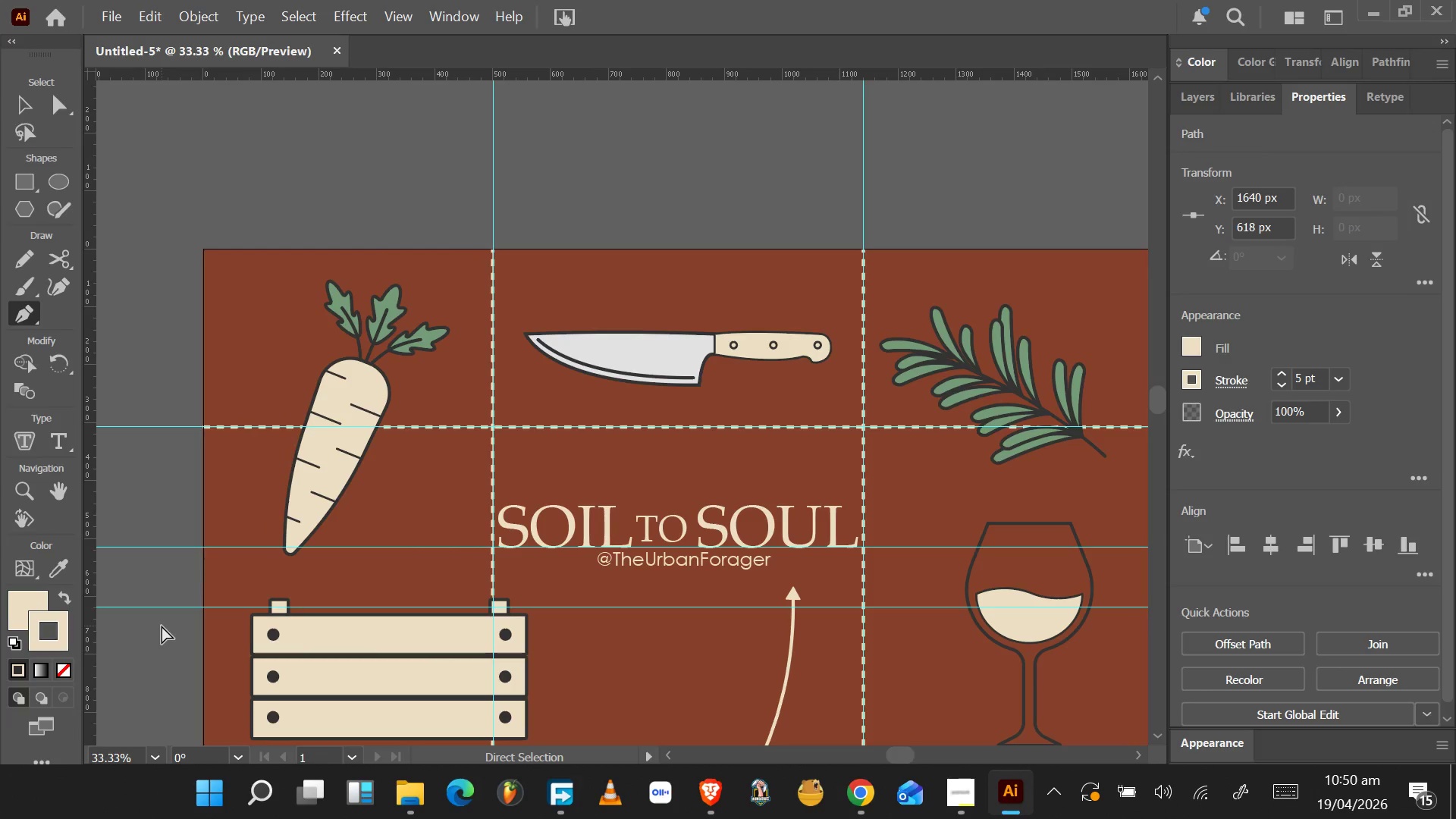 
hold_key(key=ShiftLeft, duration=1.5)
 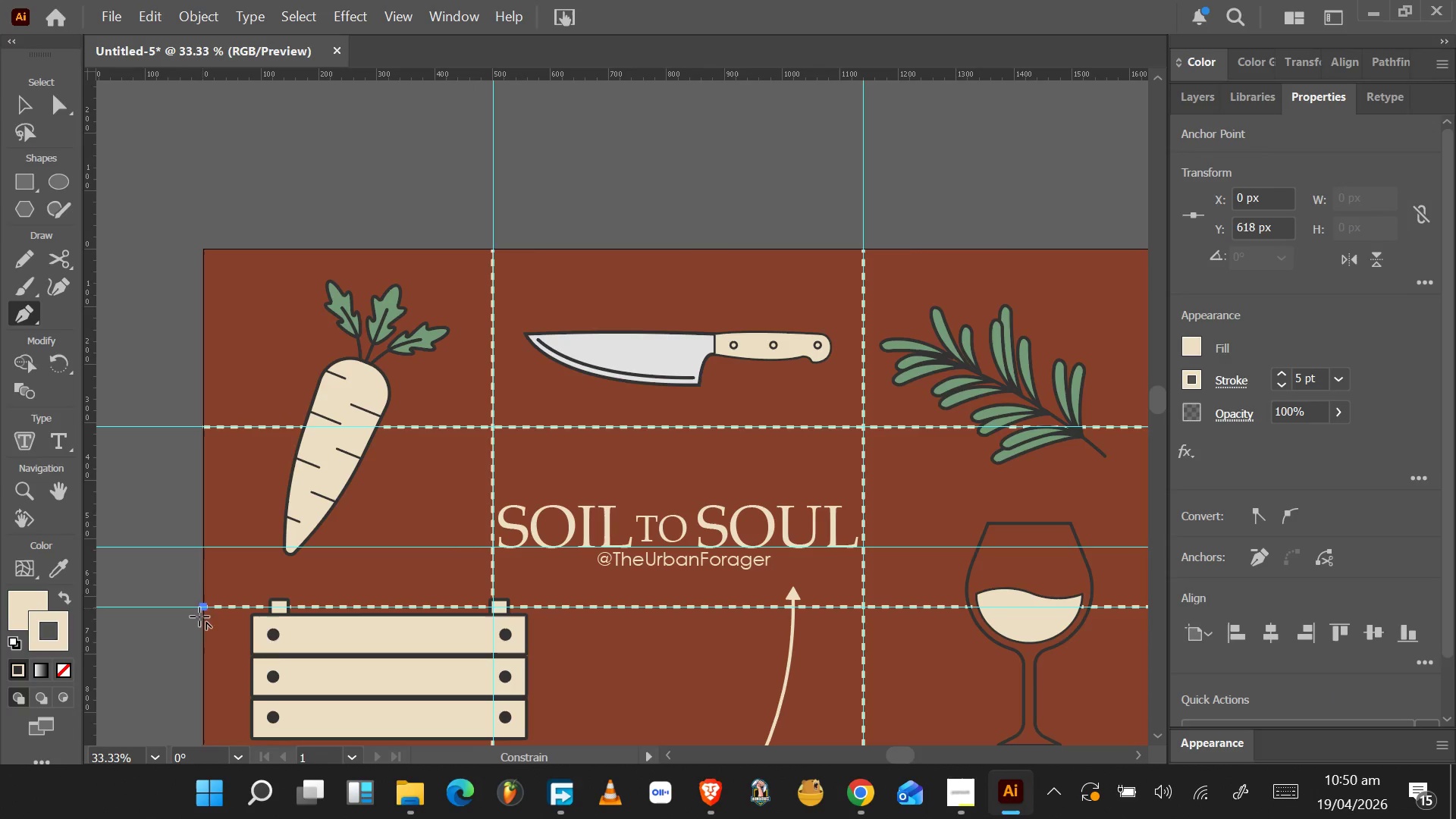 
hold_key(key=ShiftLeft, duration=0.52)
left_click([203, 607])
 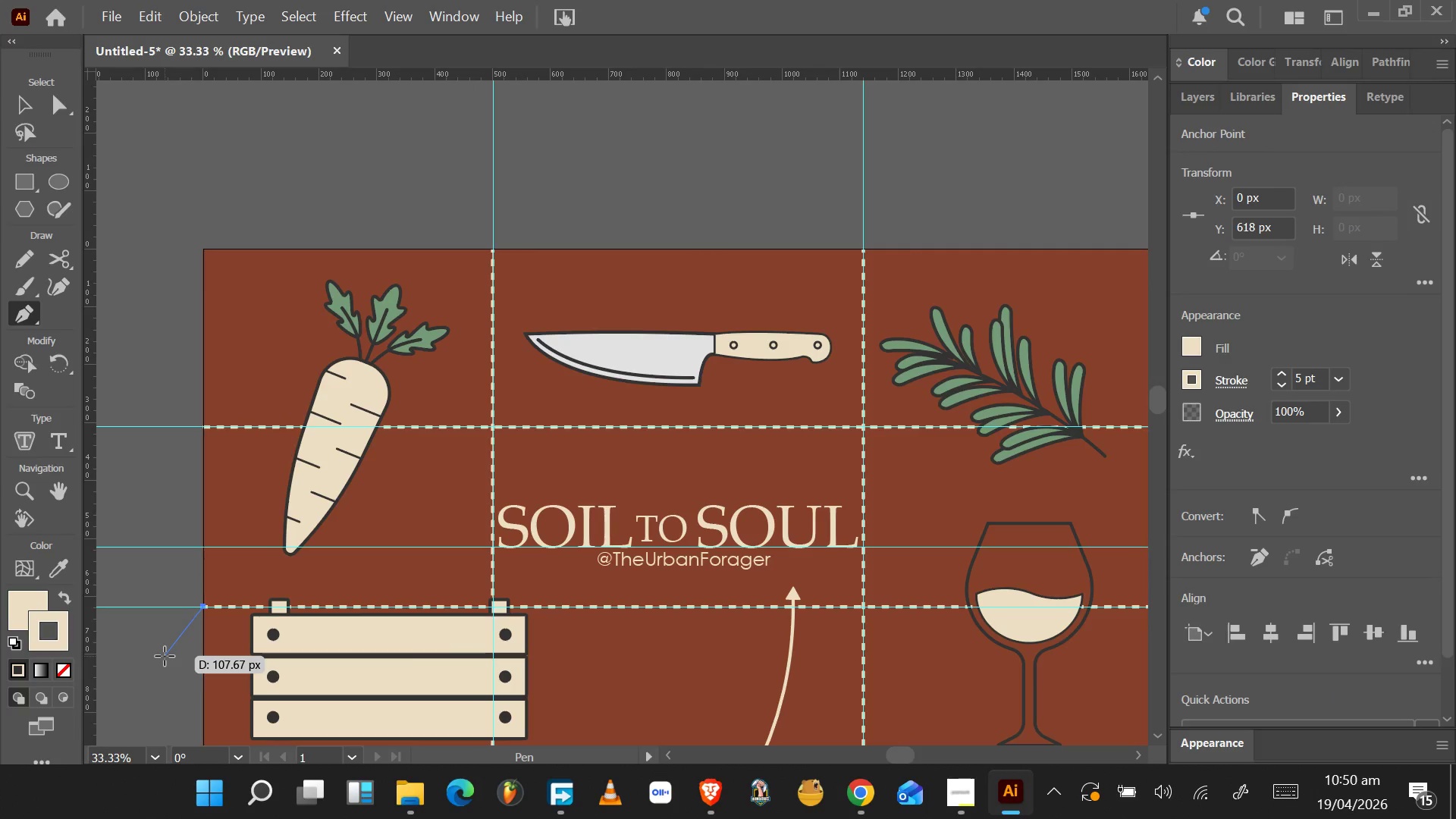 
key(Enter)
 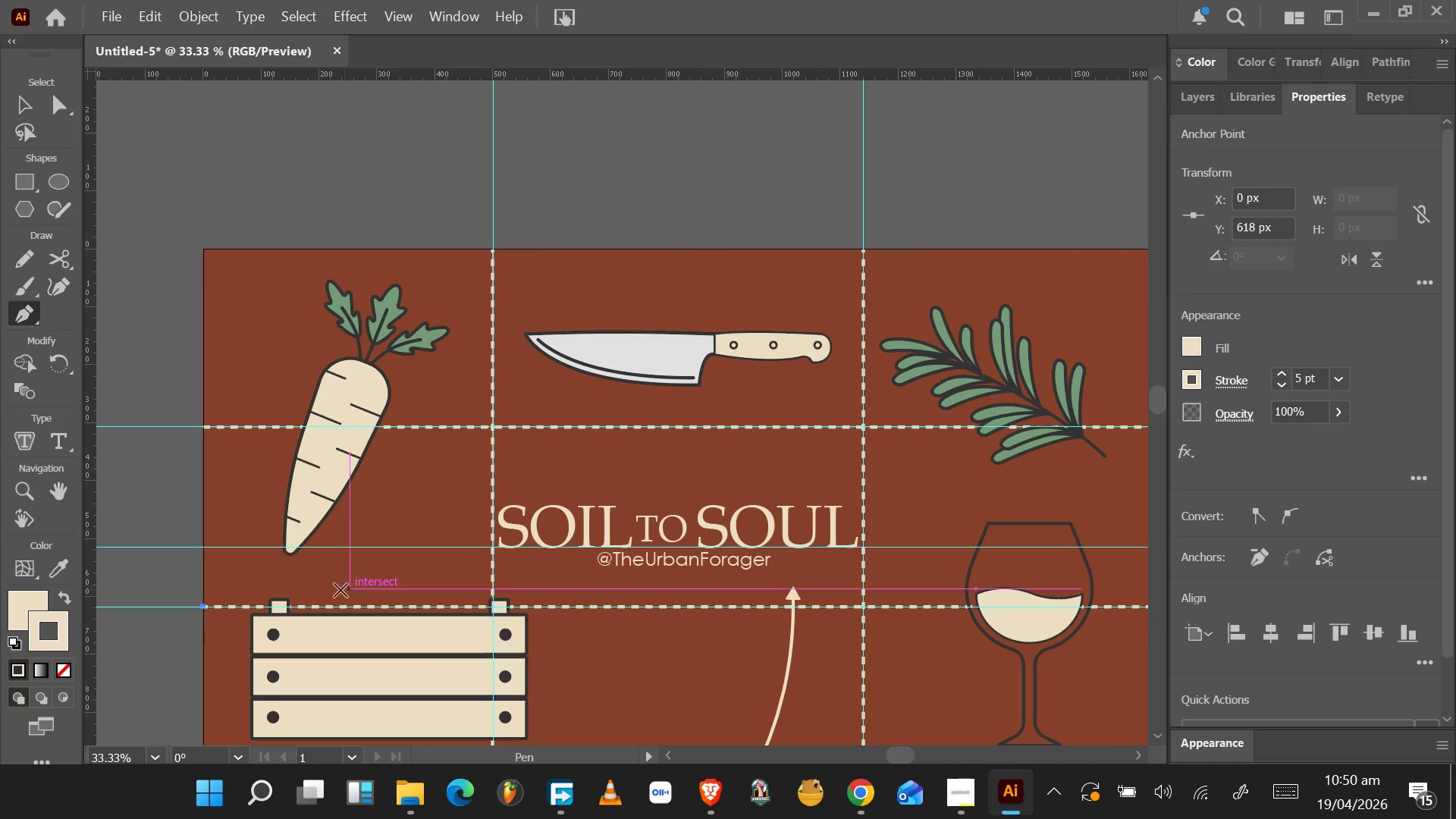 
left_click([163, 472])
 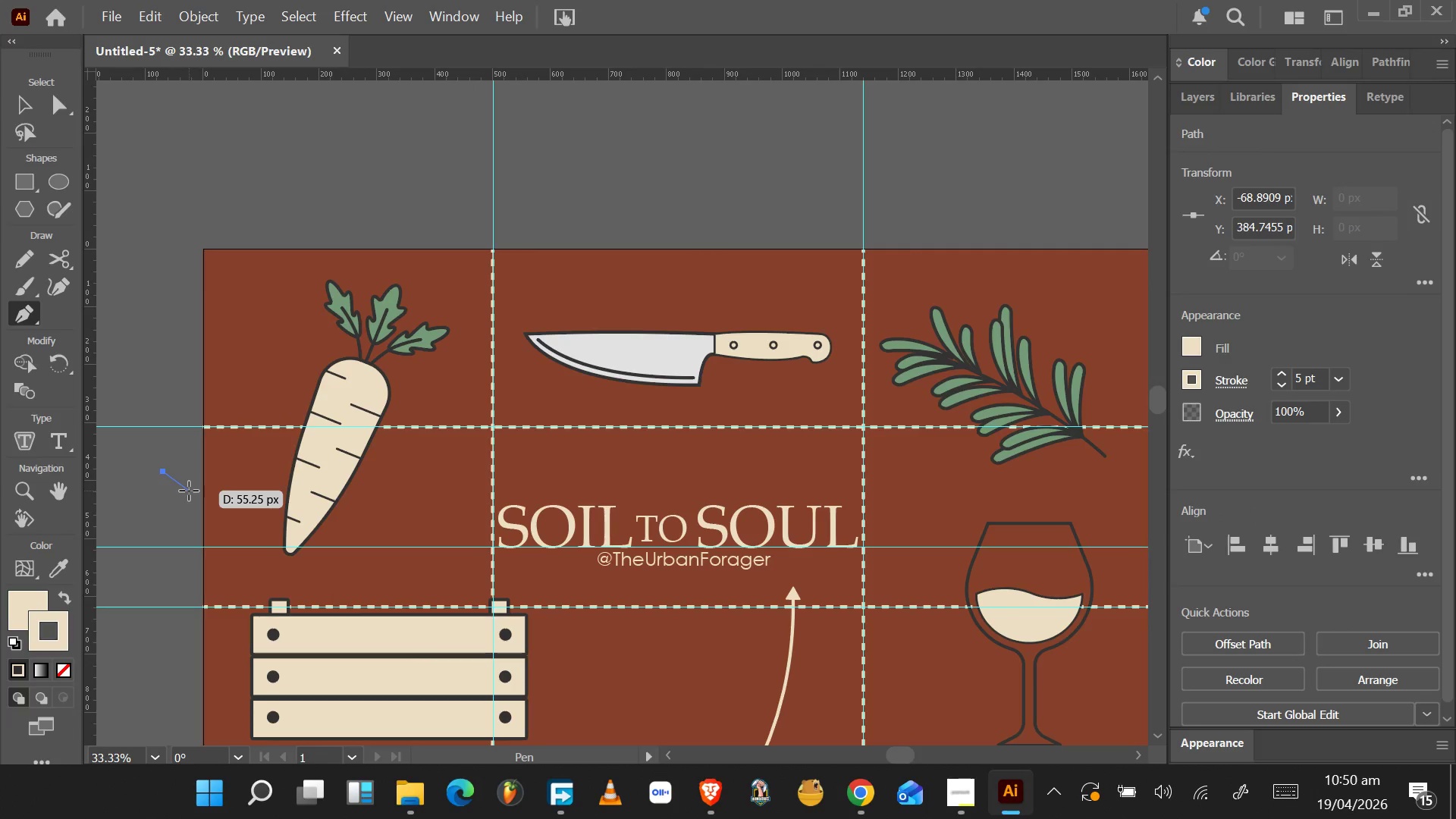 
key(Backspace)
 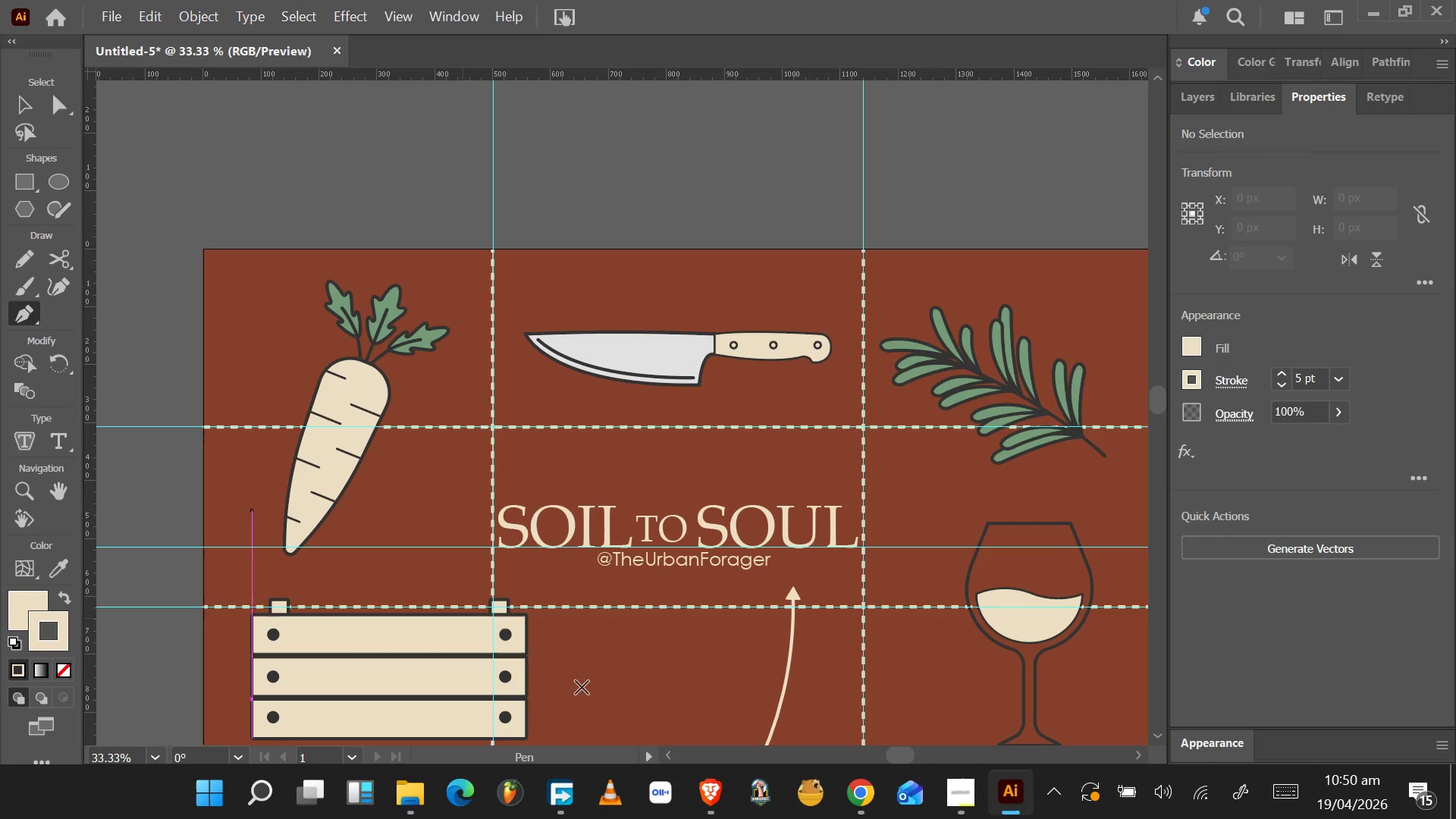 
scroll: coordinate [638, 696], scroll_direction: down, amount: 9.0
 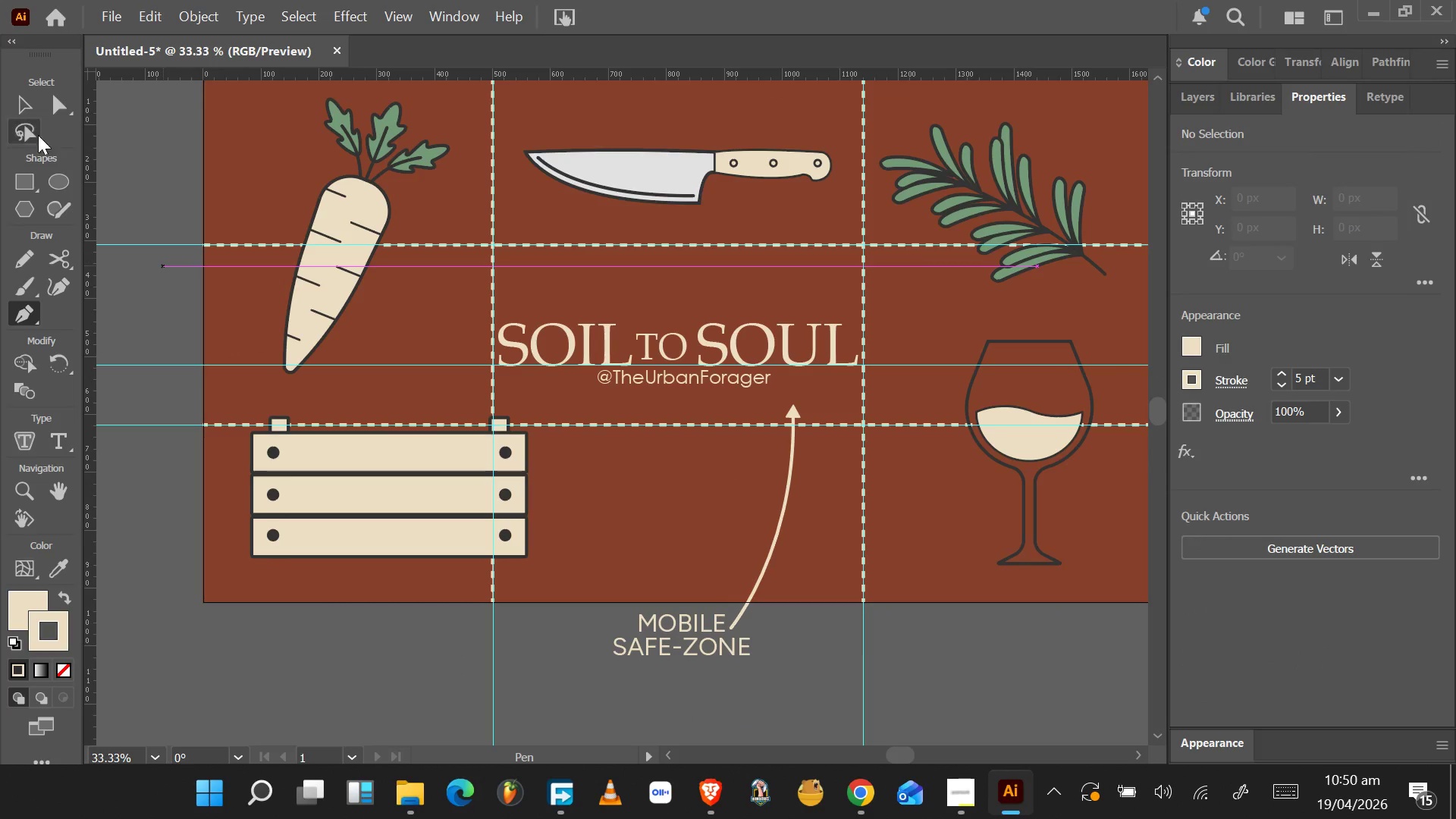 
left_click([27, 105])
 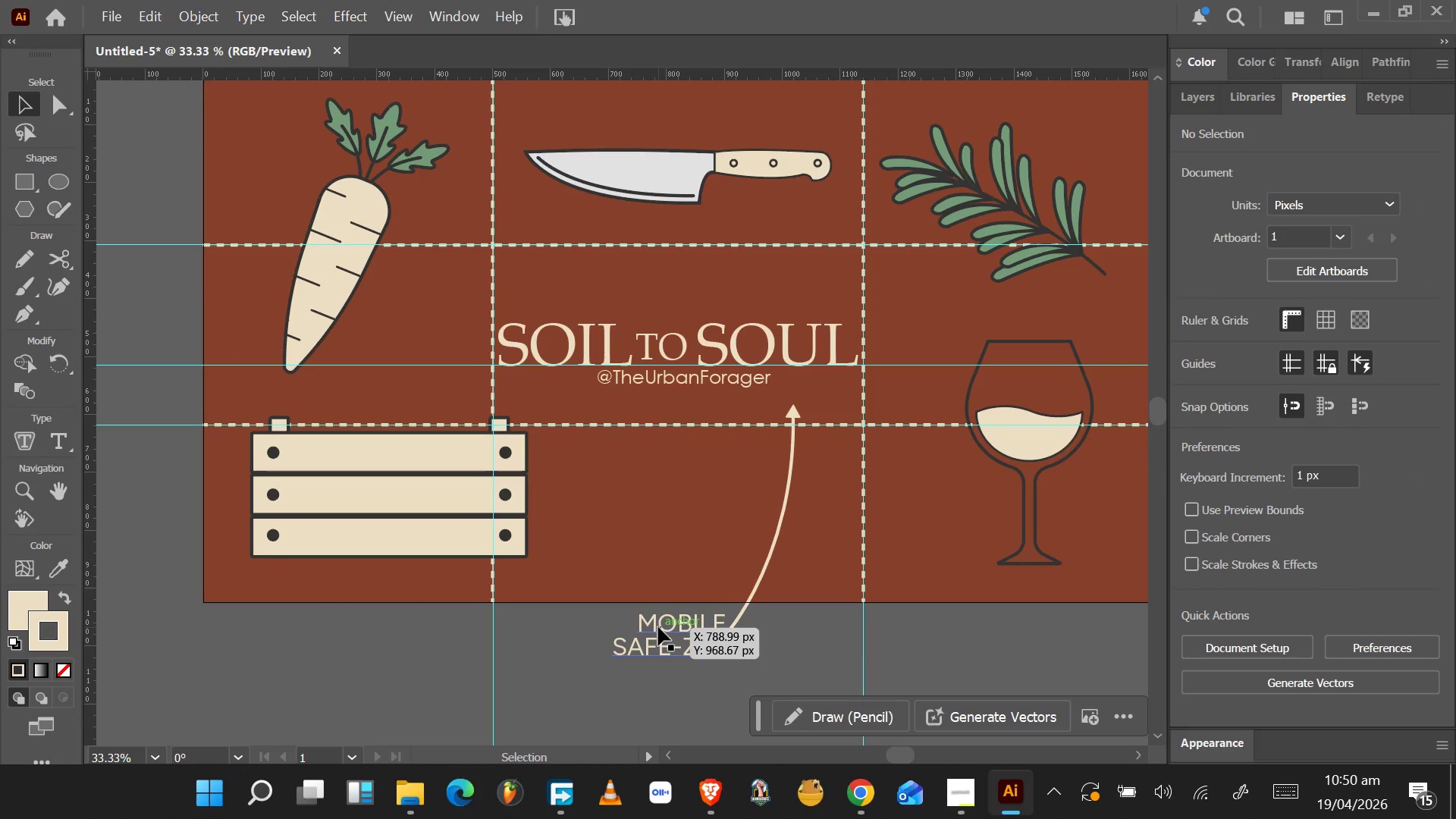 
left_click_drag(start_coordinate=[661, 627], to_coordinate=[641, 263])
 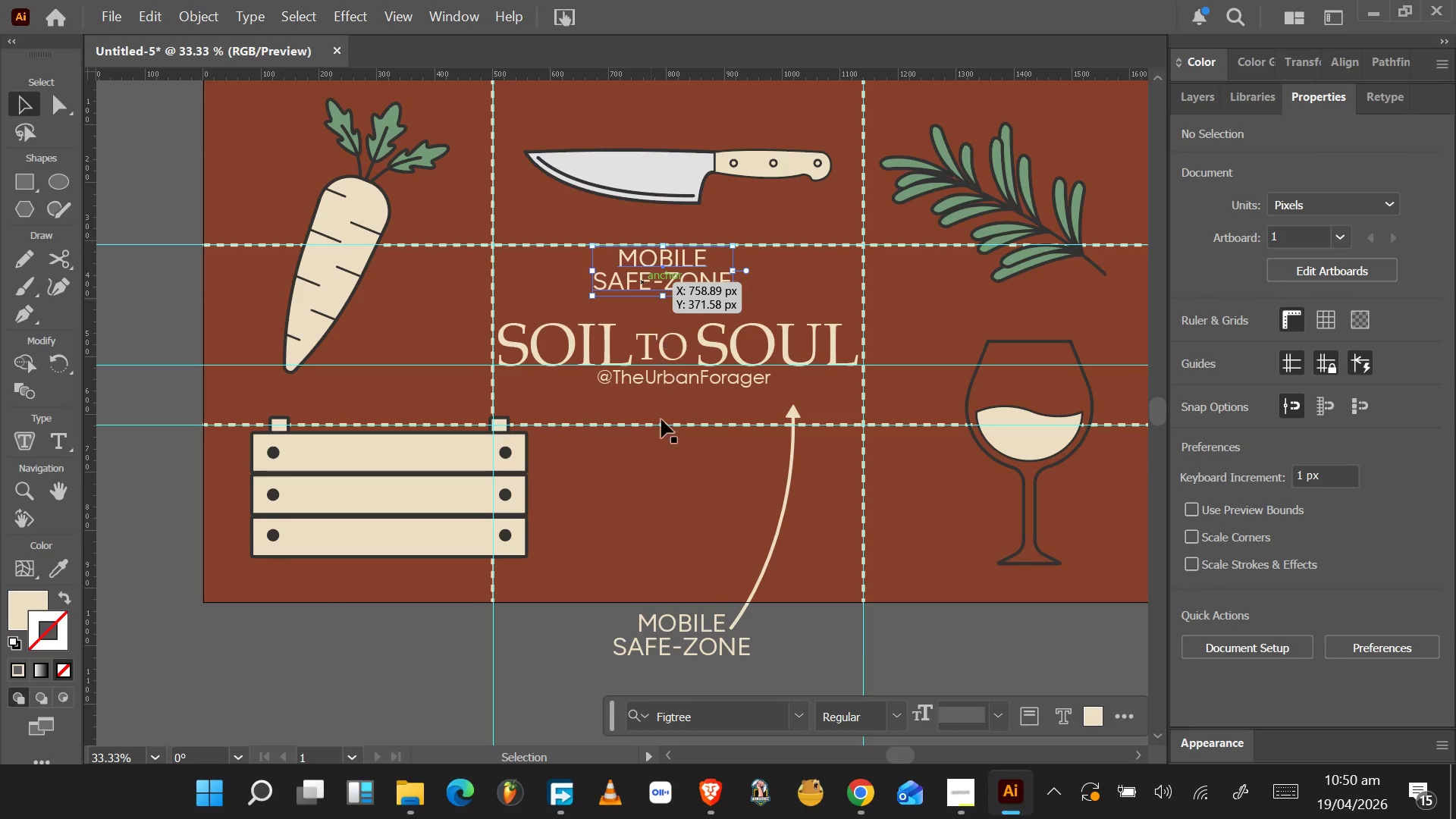 
hold_key(key=AltLeft, duration=1.5)
 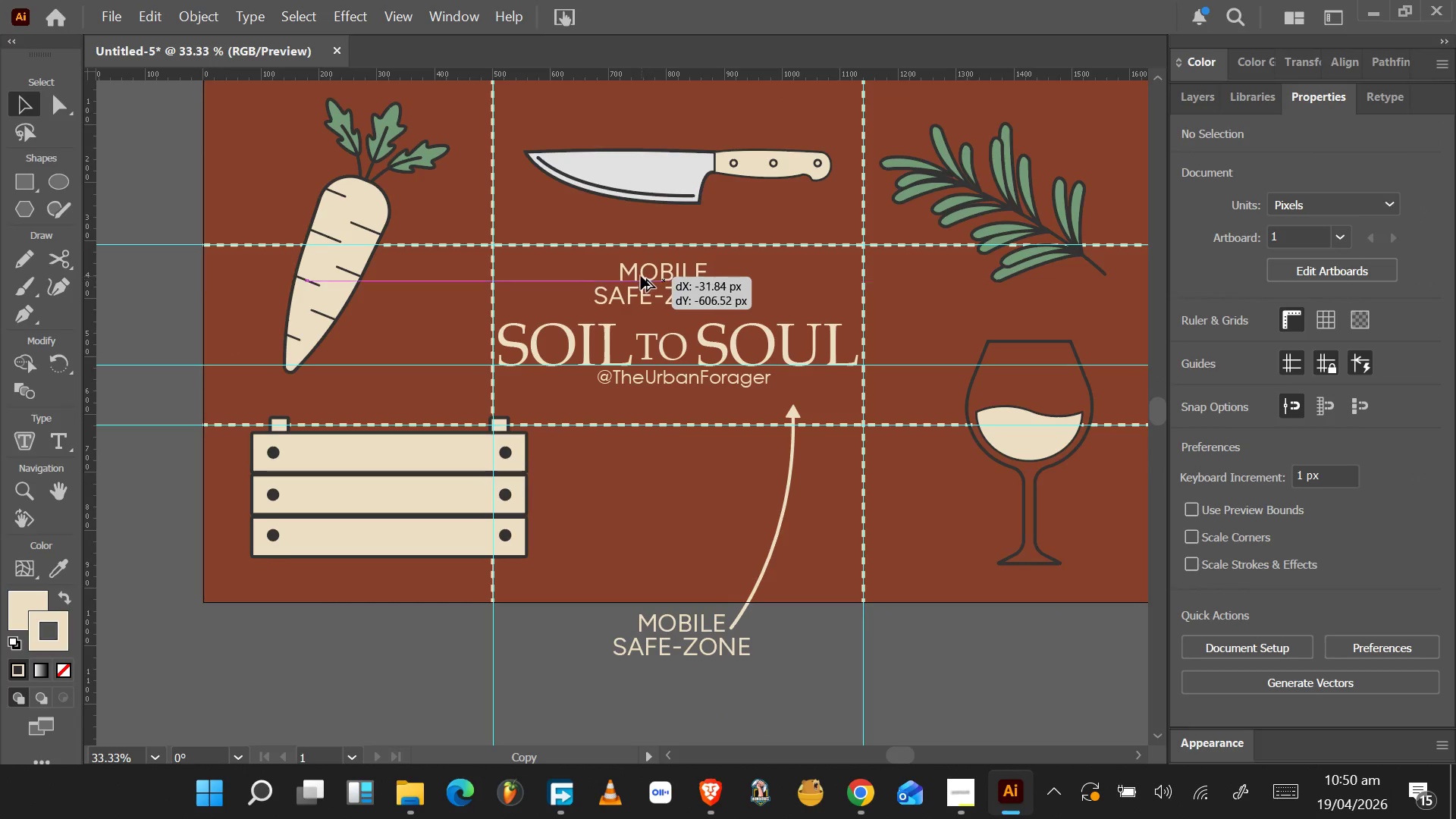 
hold_key(key=AltLeft, duration=1.53)
 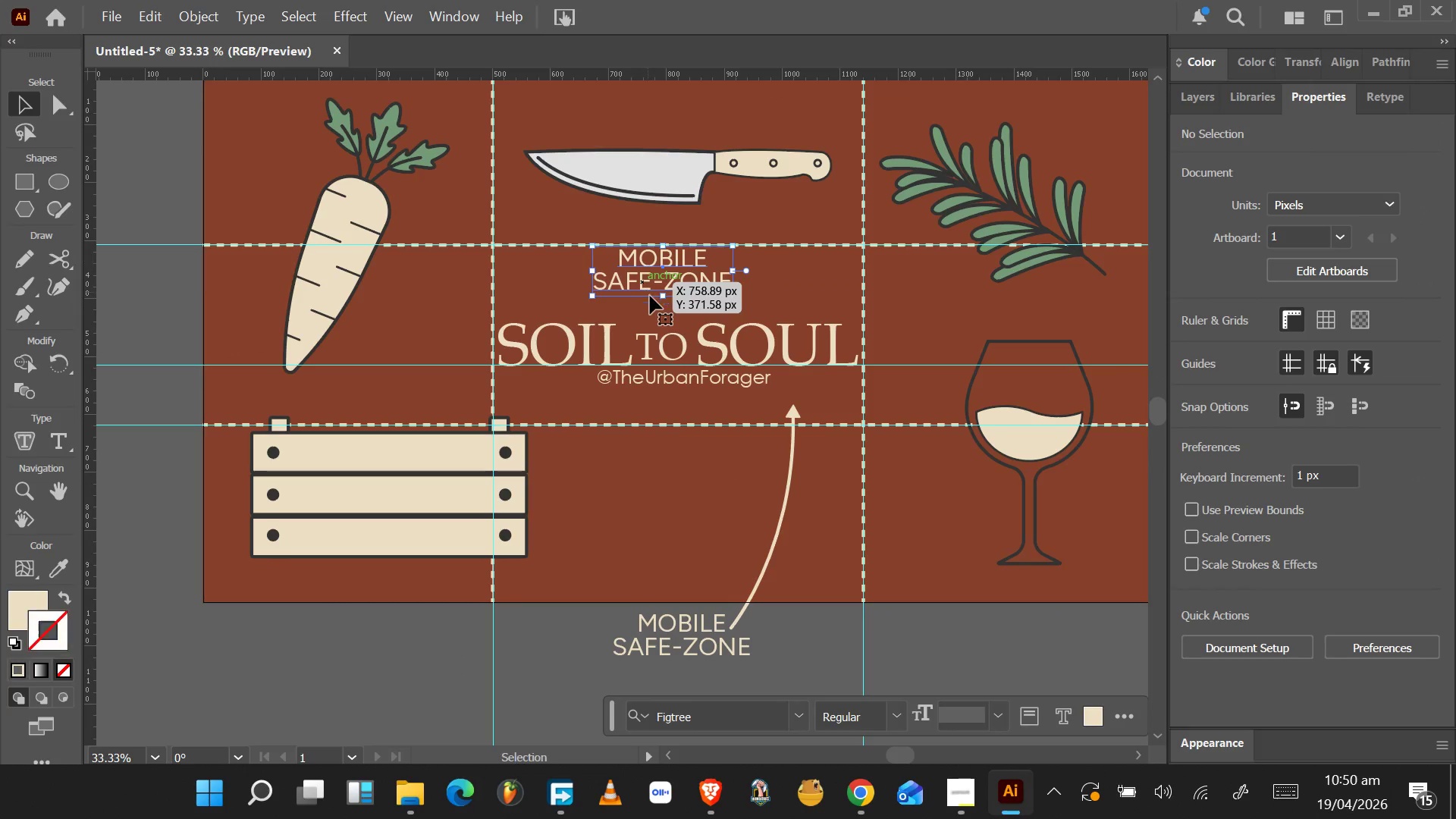 
hold_key(key=AltLeft, duration=0.36)
 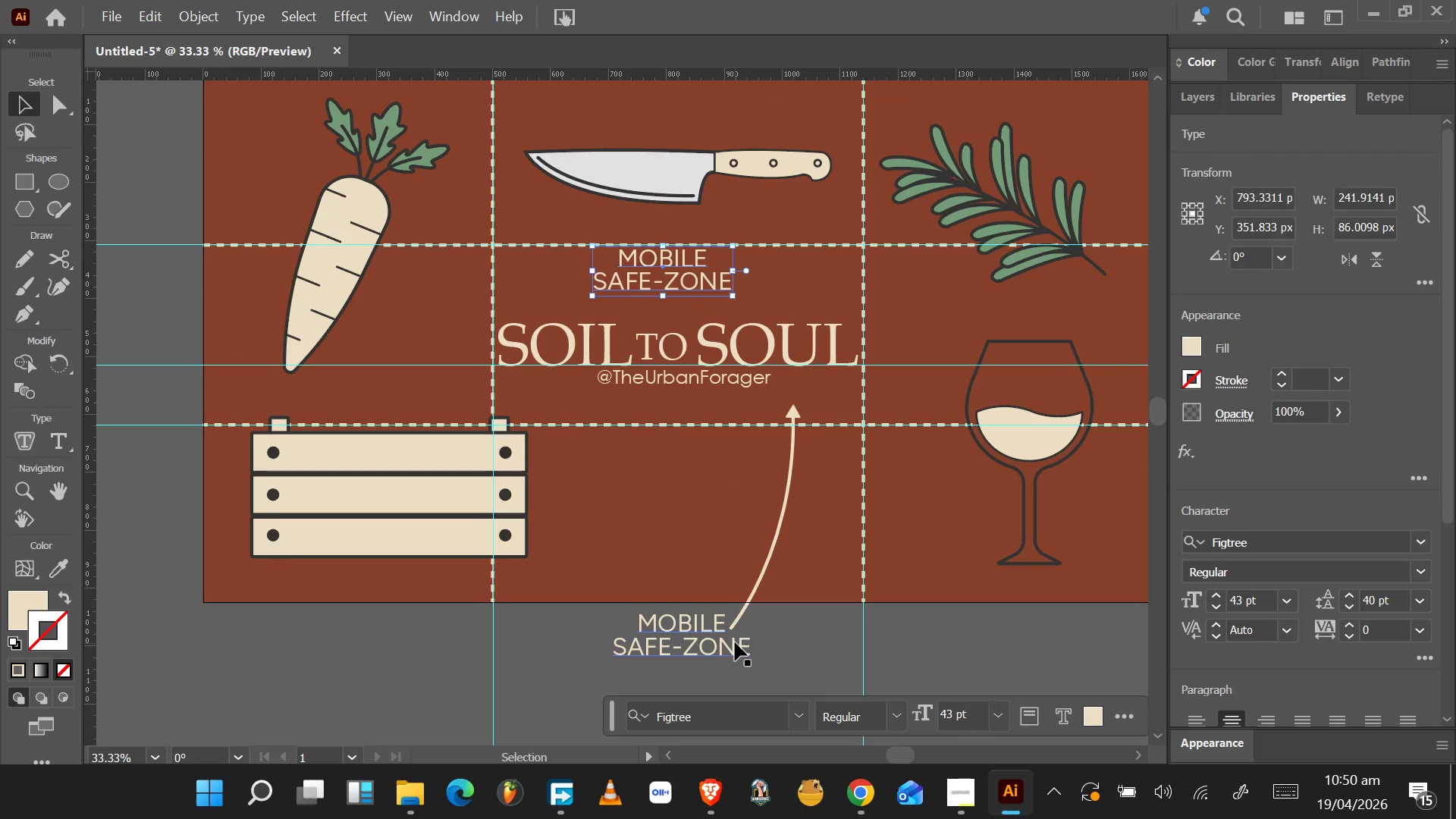 
left_click([711, 641])
 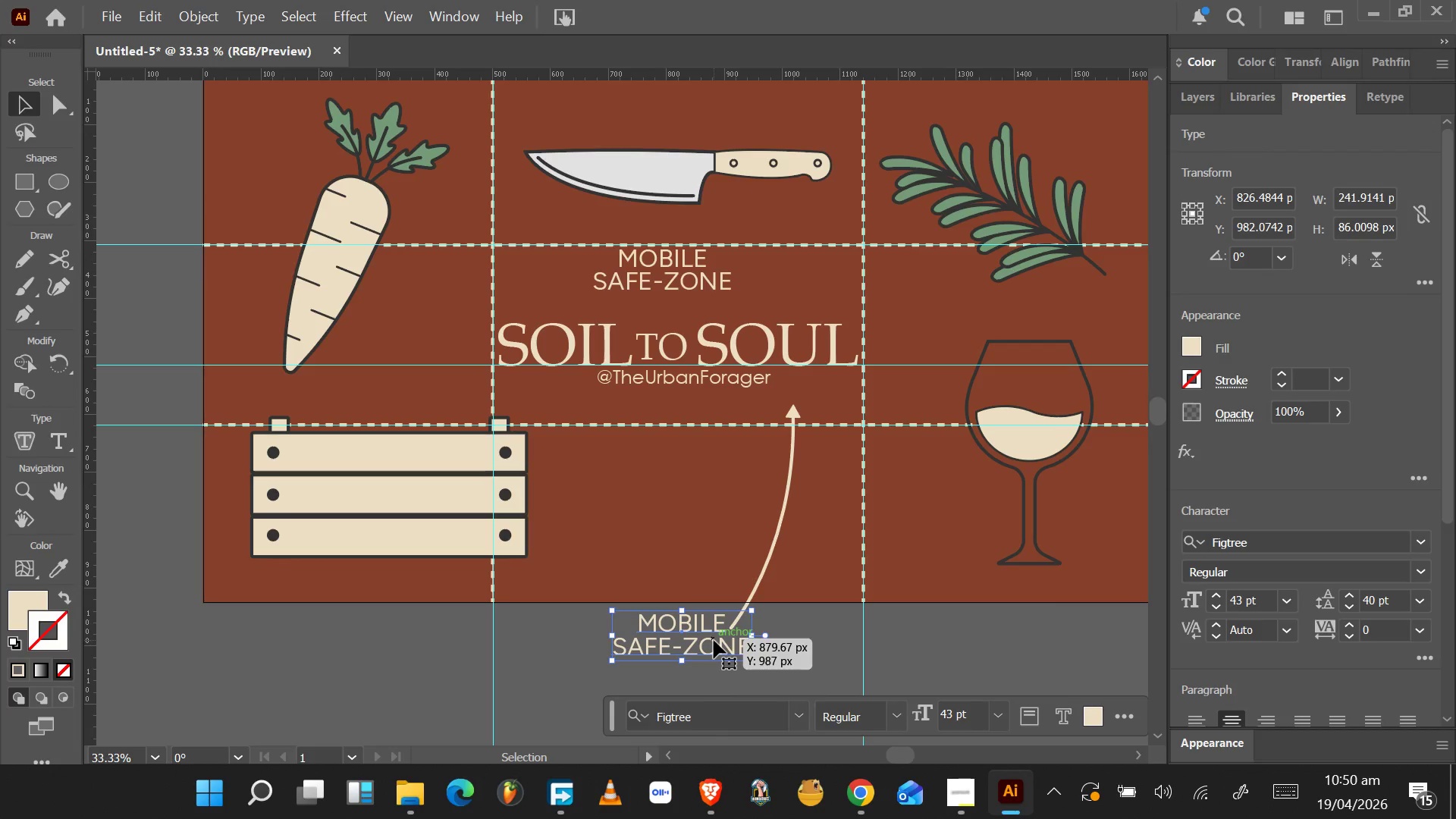 
key(Delete)
 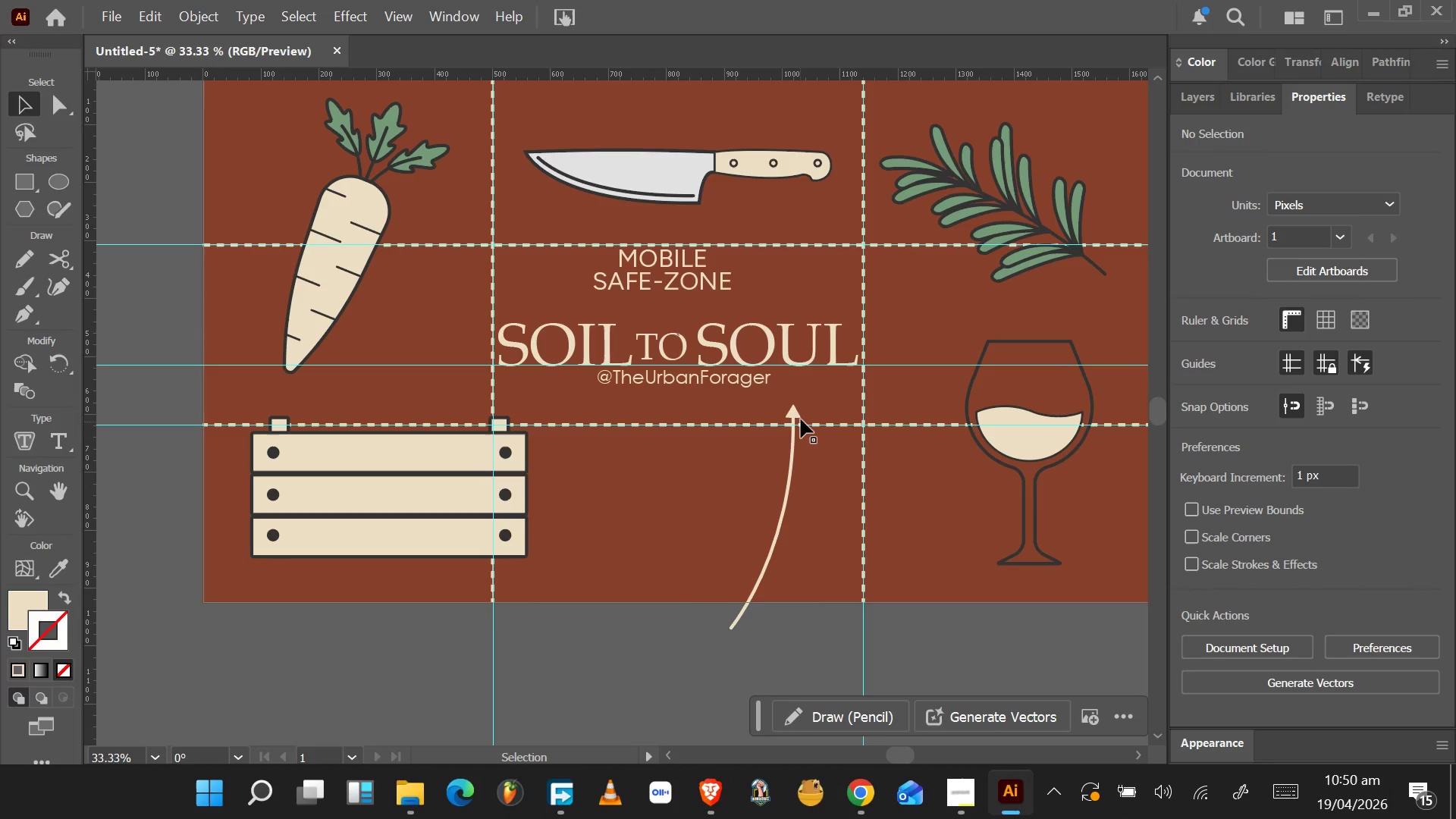 
left_click([798, 413])
 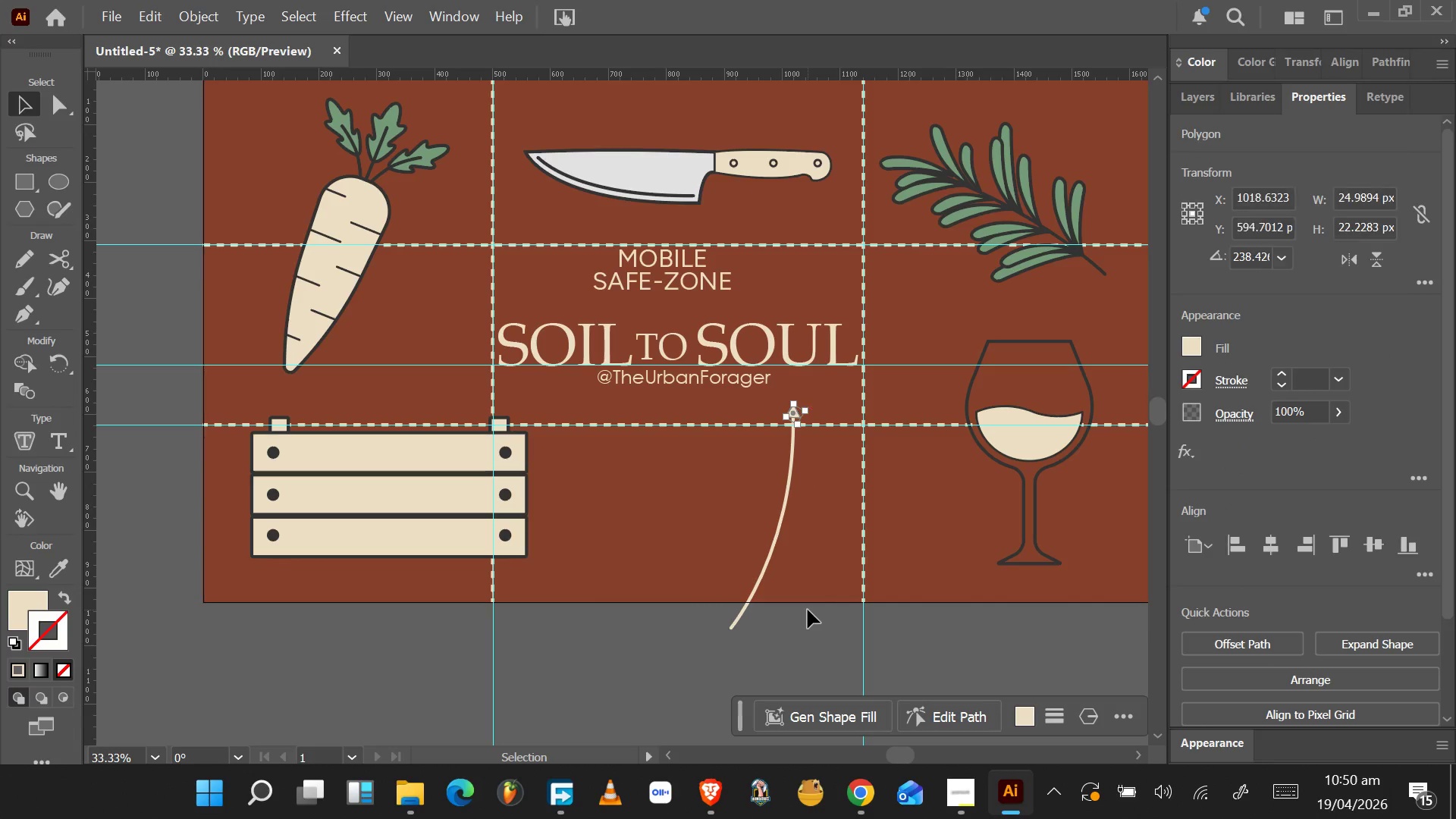 
key(Delete)
 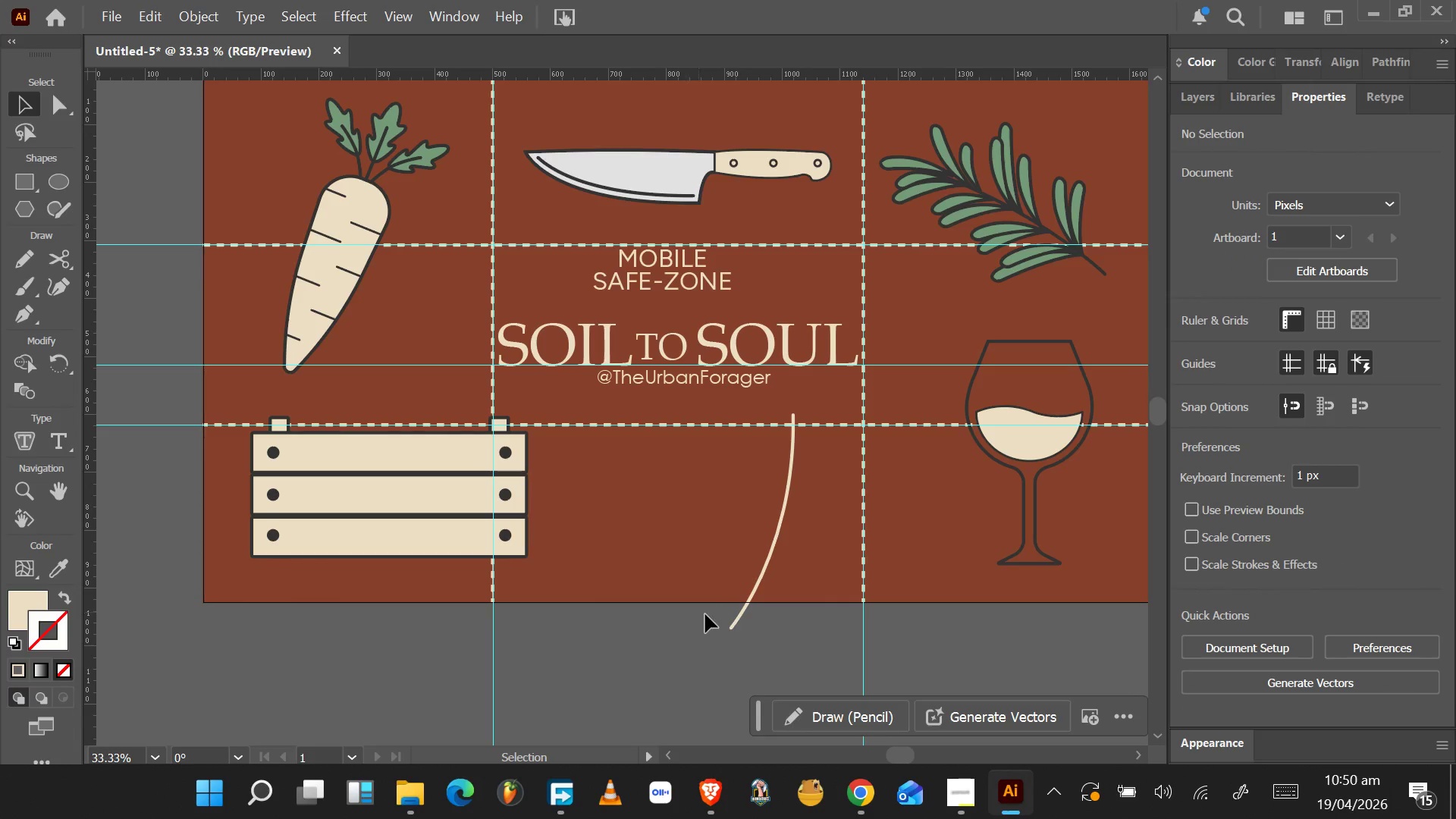 
left_click([735, 626])
 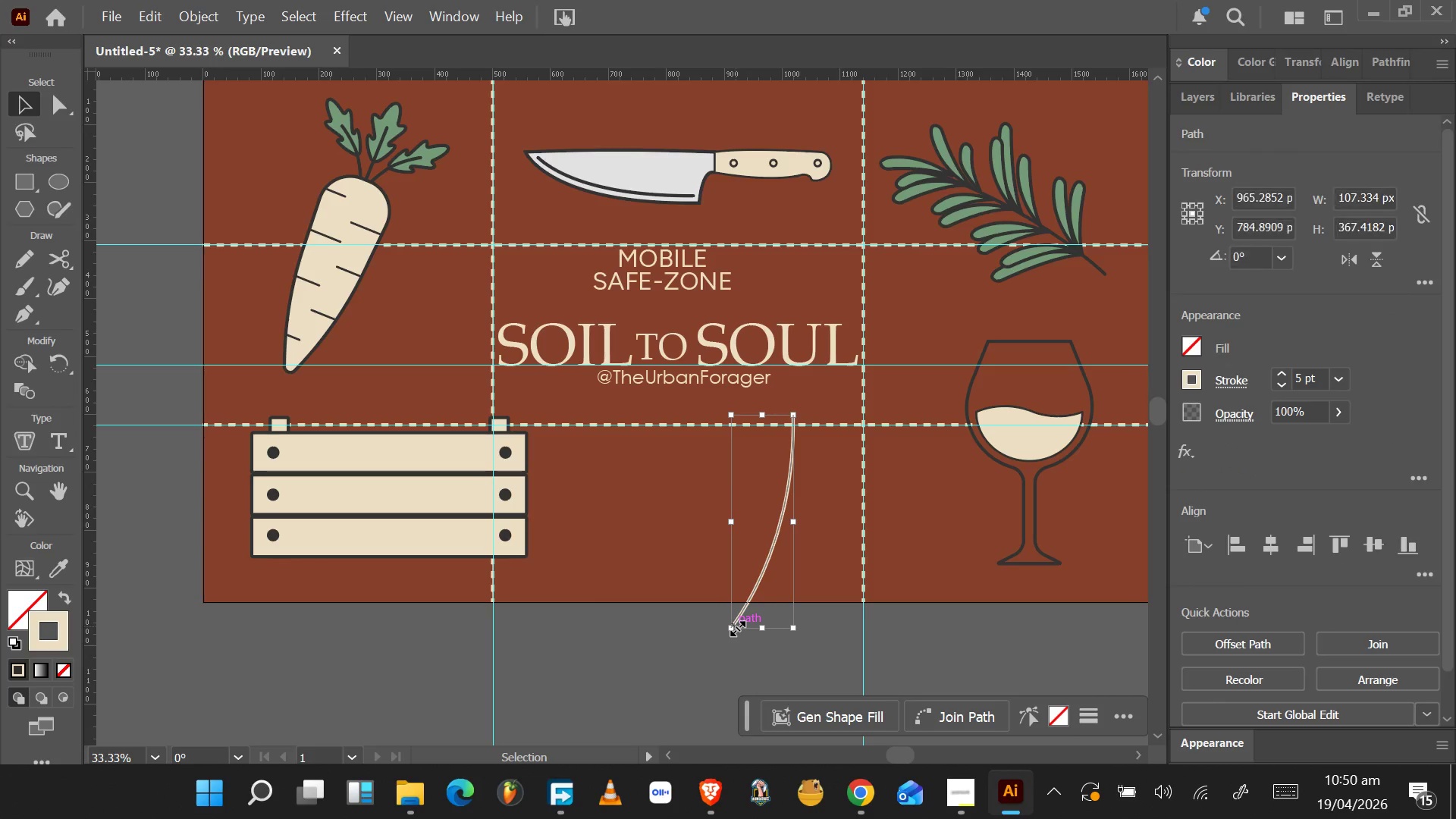 
key(Delete)
 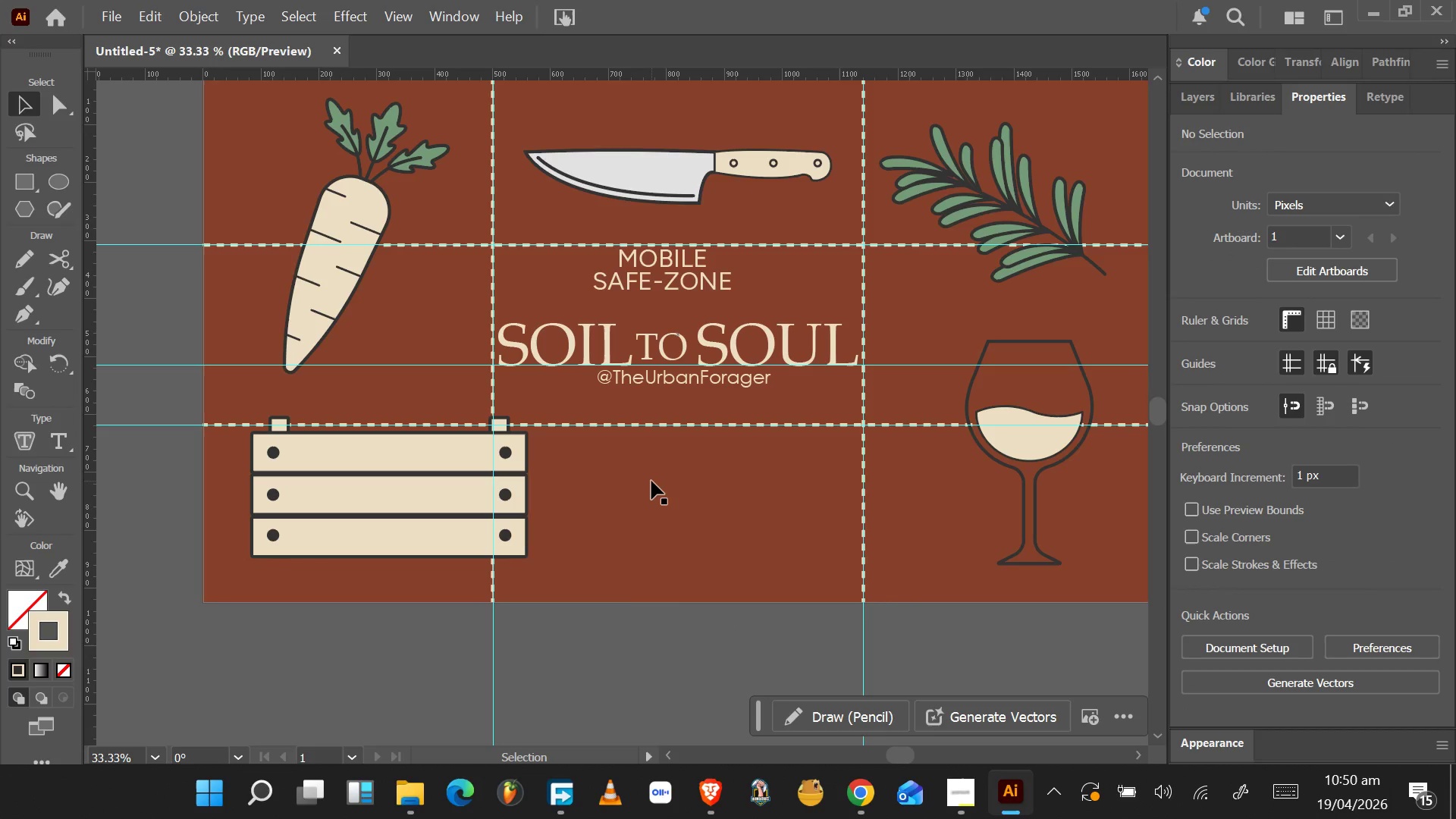 
hold_key(key=AltLeft, duration=1.31)
scroll: coordinate [659, 482], scroll_direction: none, amount: 0.0
 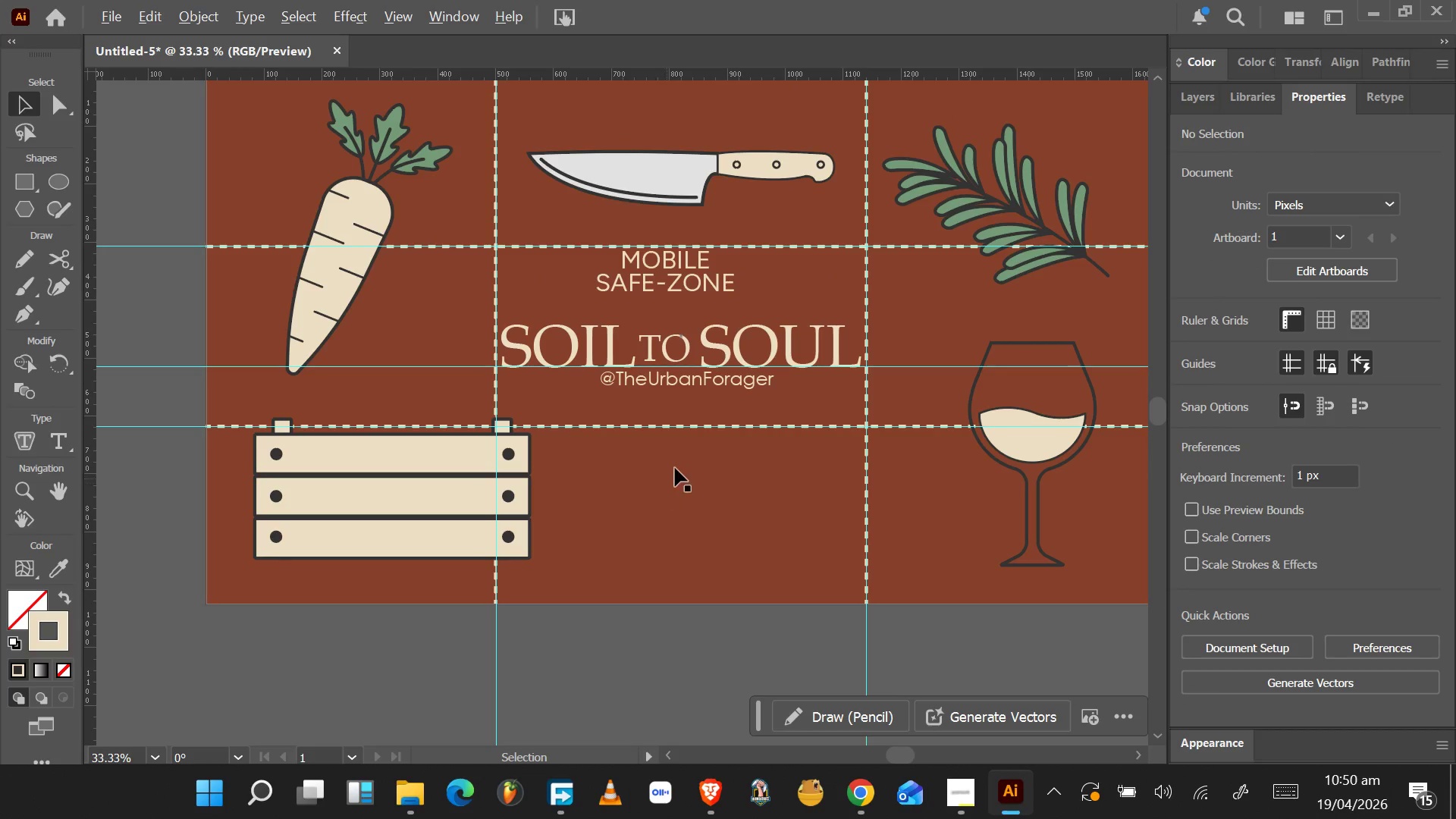 
scroll: coordinate [682, 457], scroll_direction: up, amount: 3.0
 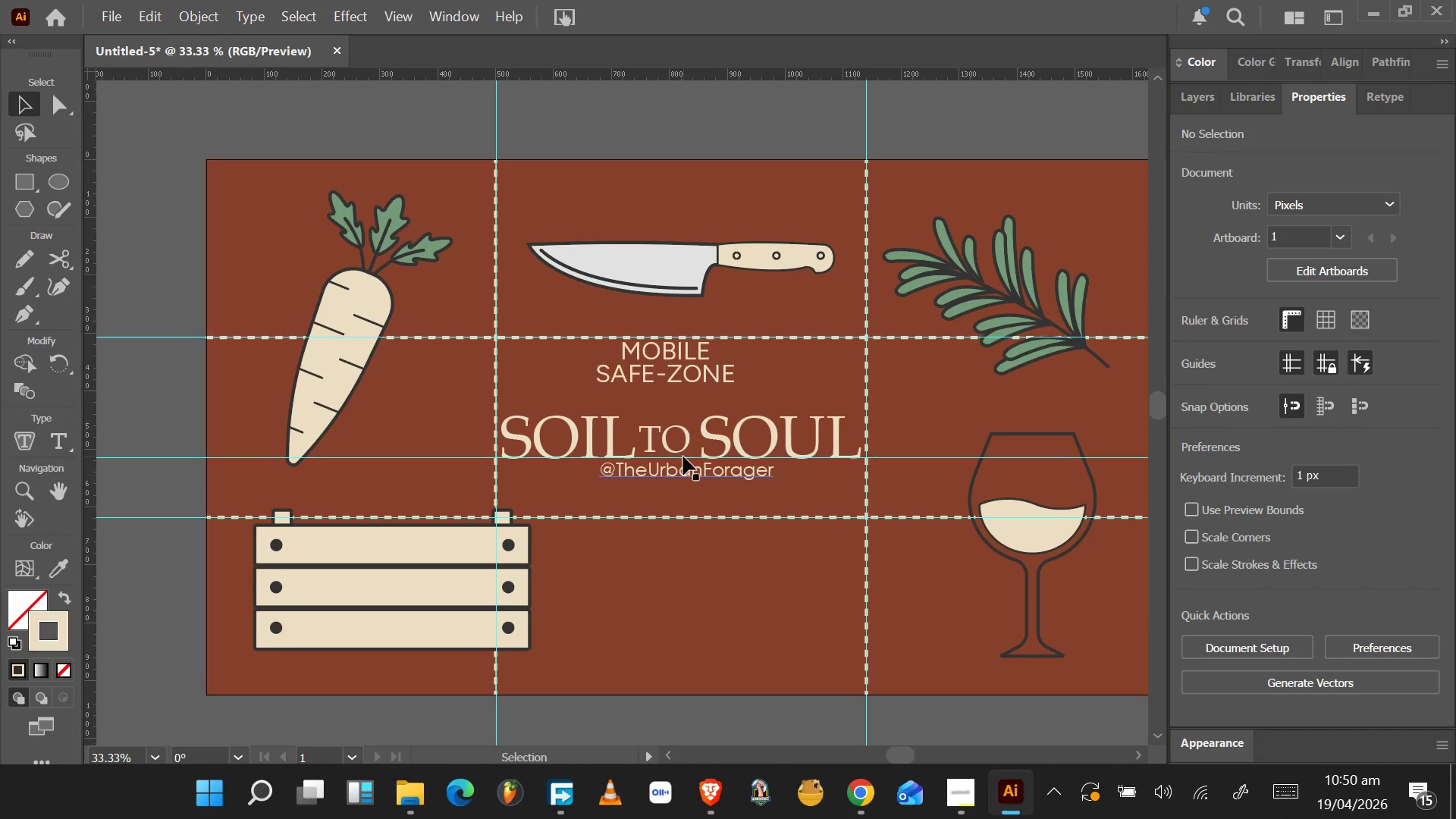 
hold_key(key=AltLeft, duration=1.5)
scroll: coordinate [683, 457], scroll_direction: up, amount: 7.0
 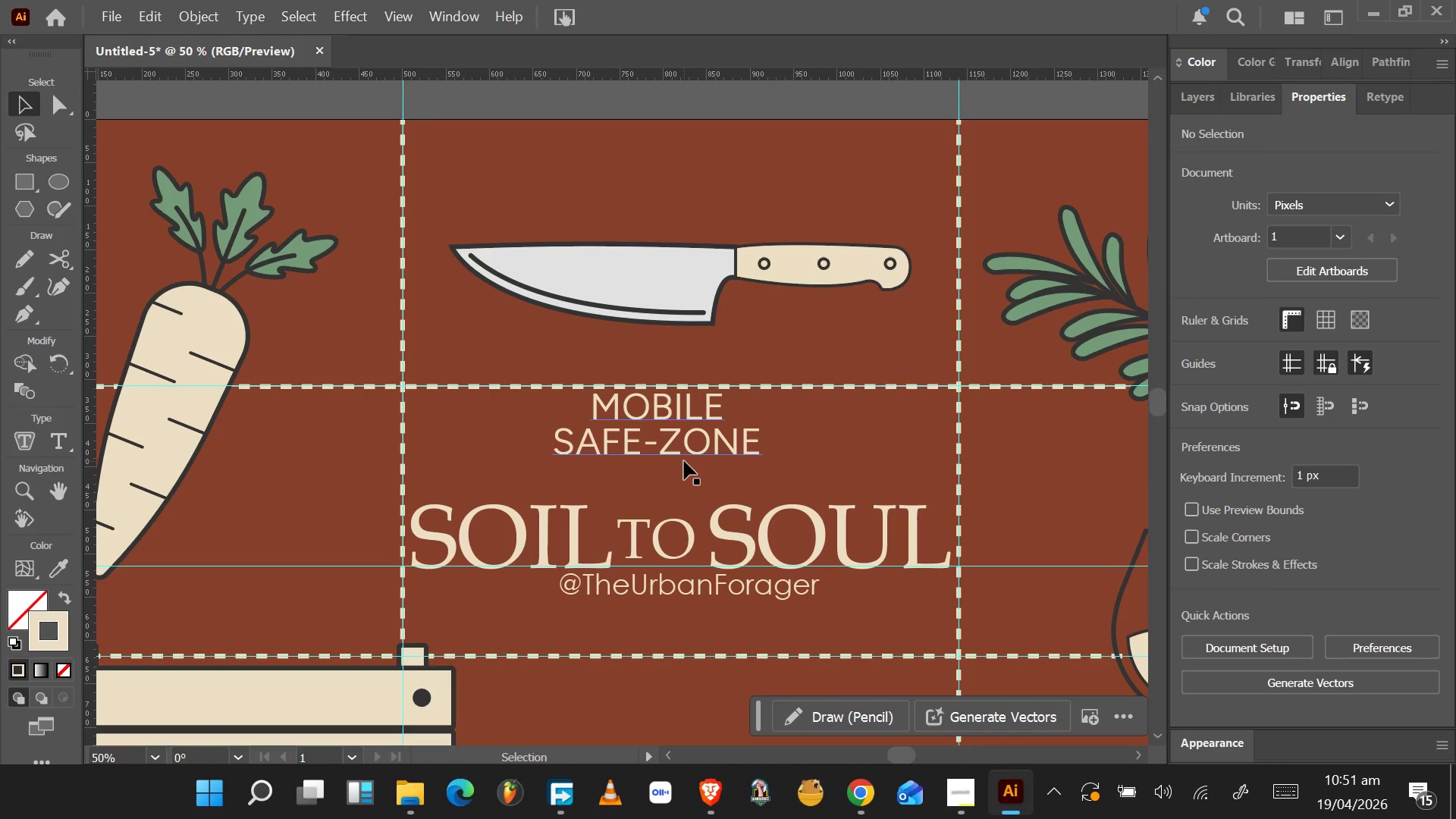 
wait(15.42)
 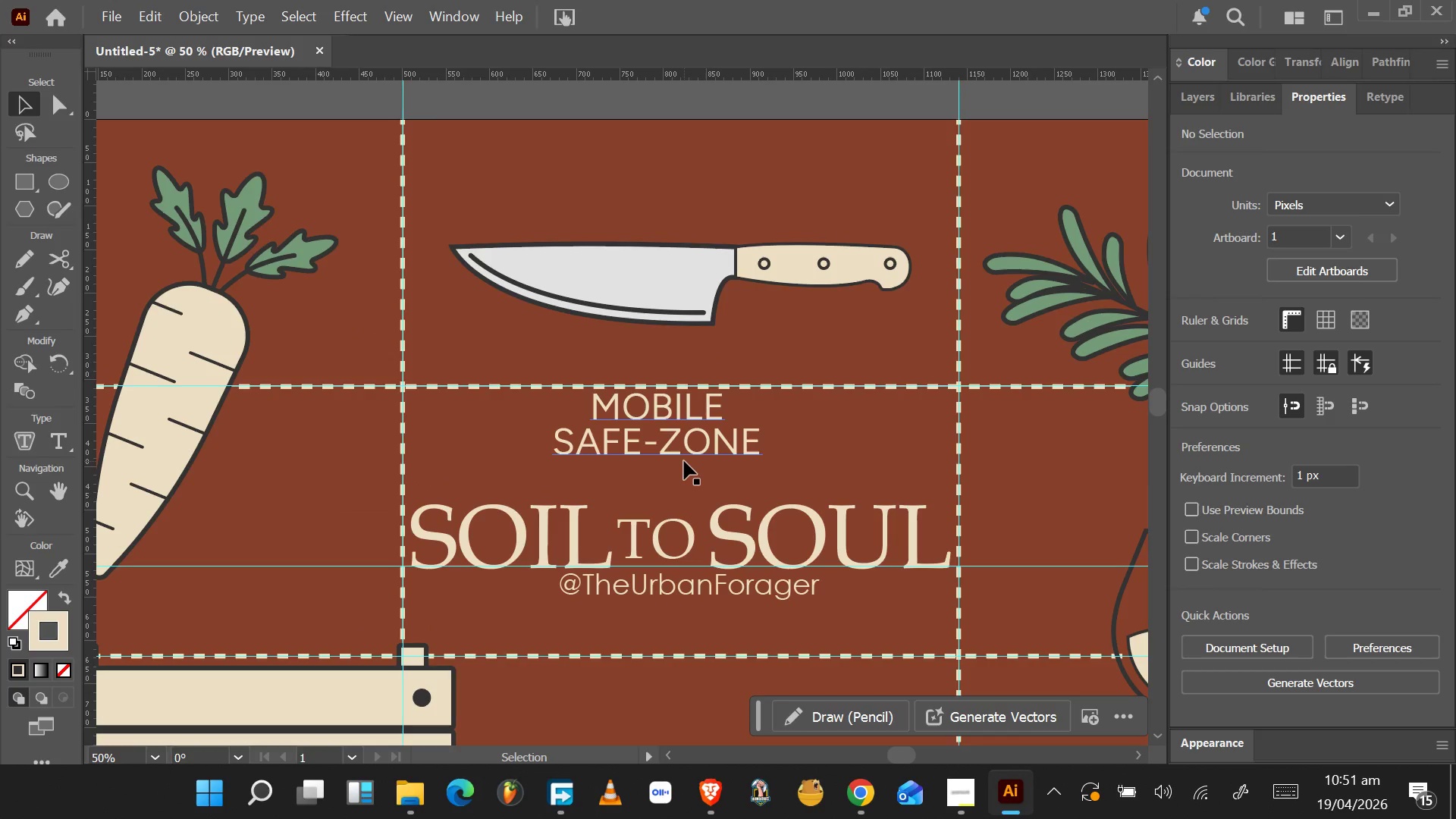 
left_click([701, 431])
 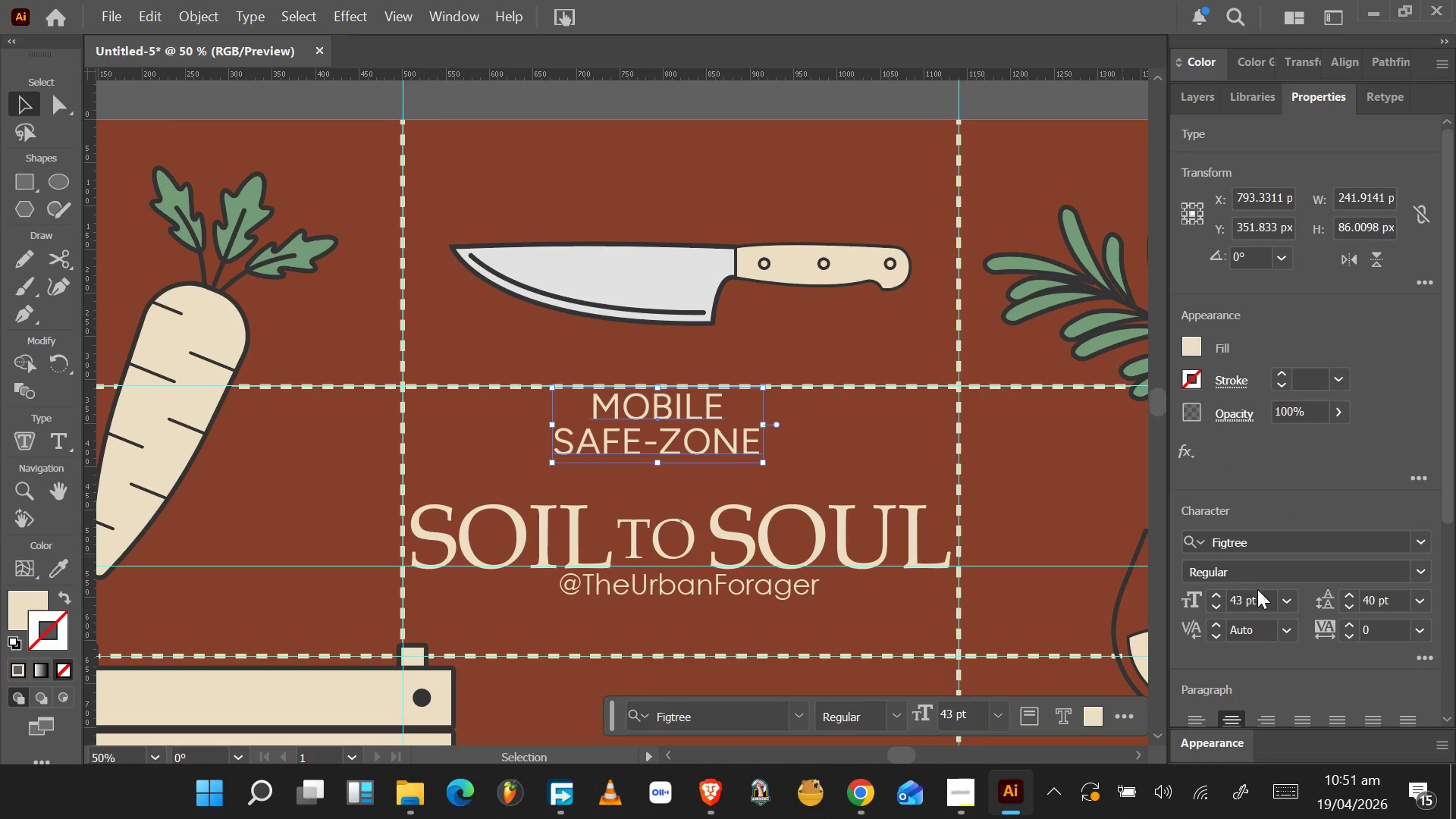 
left_click([1220, 607])
 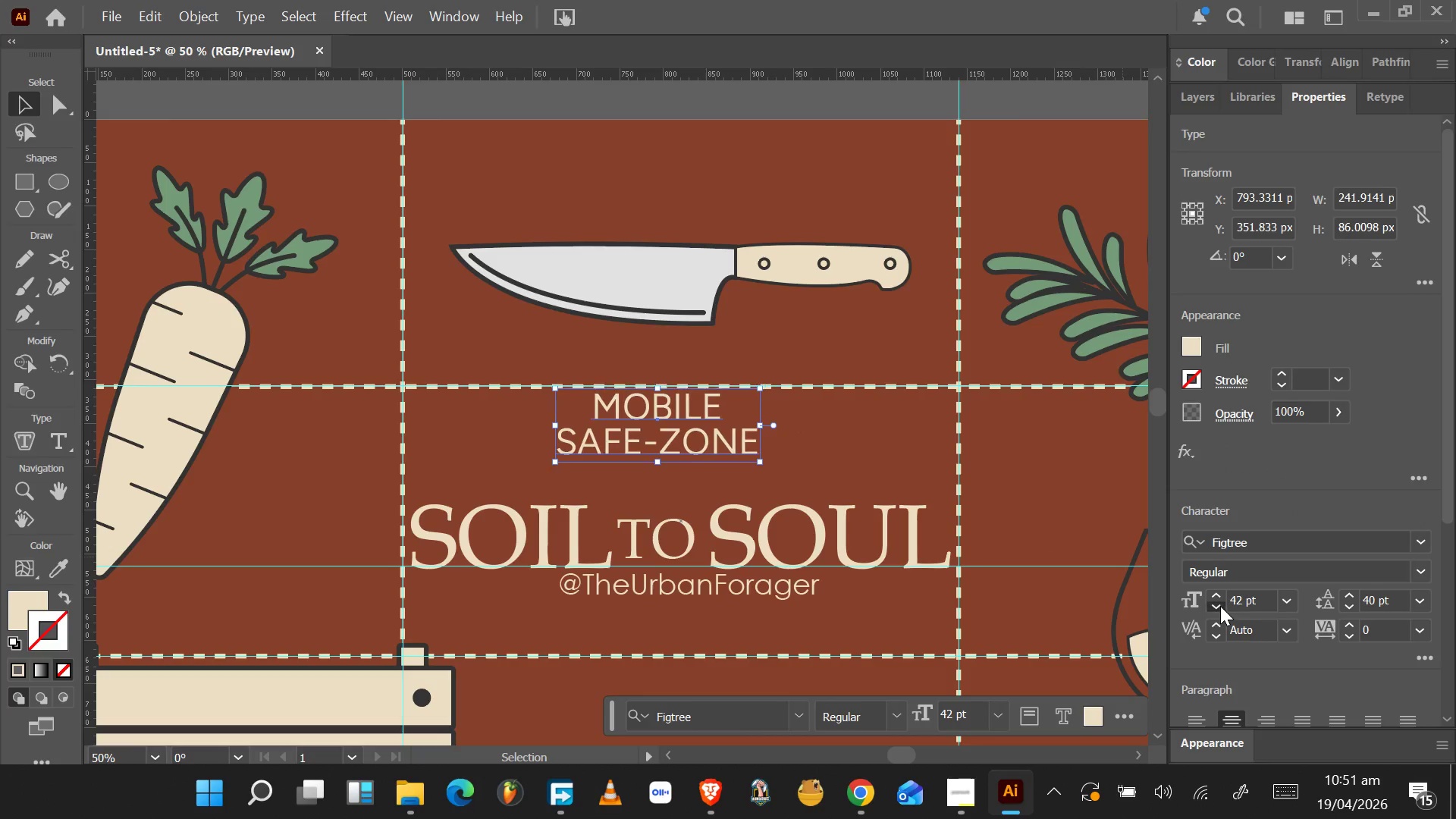 
triple_click([1220, 606])
 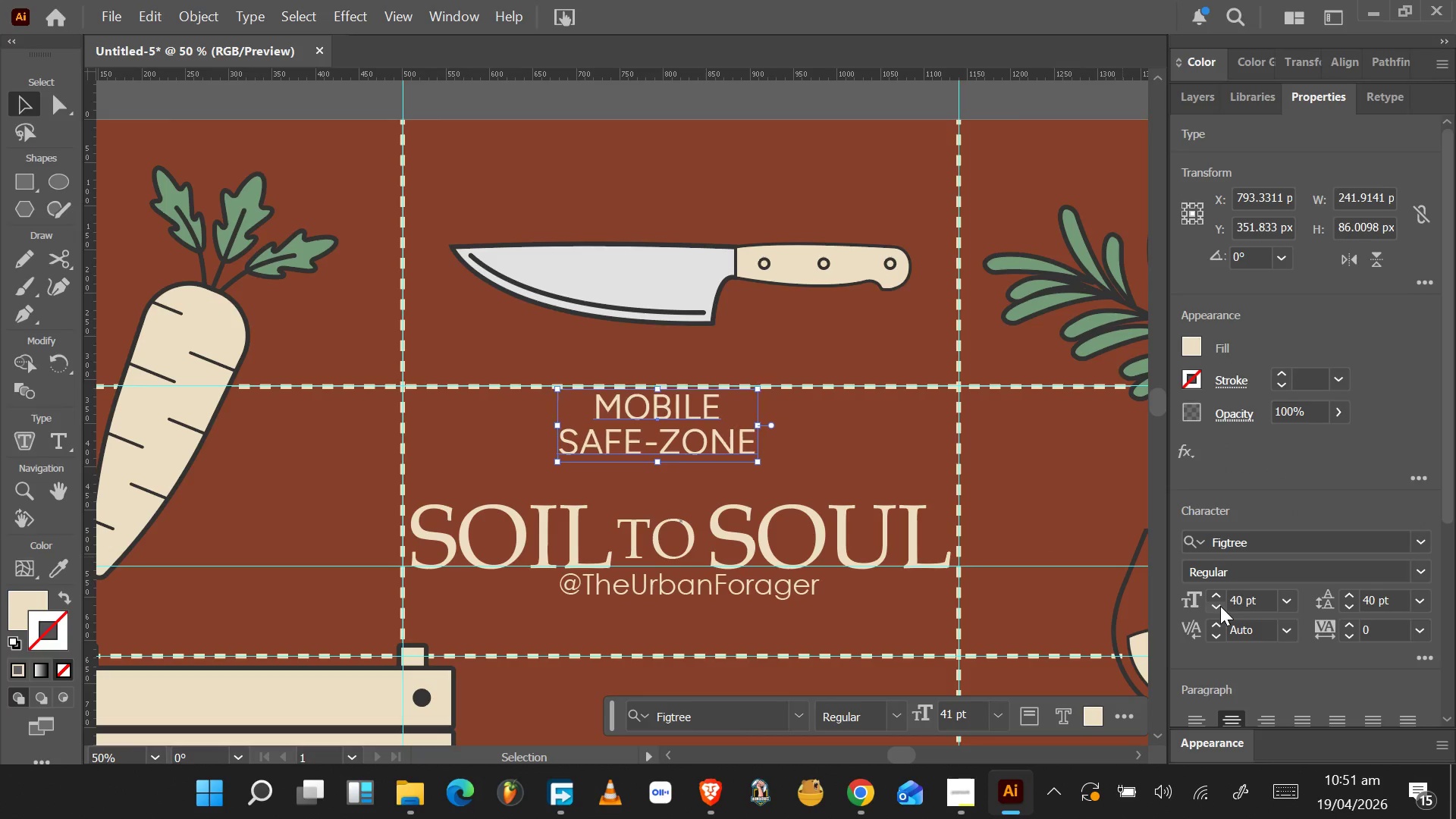 
triple_click([1220, 606])
 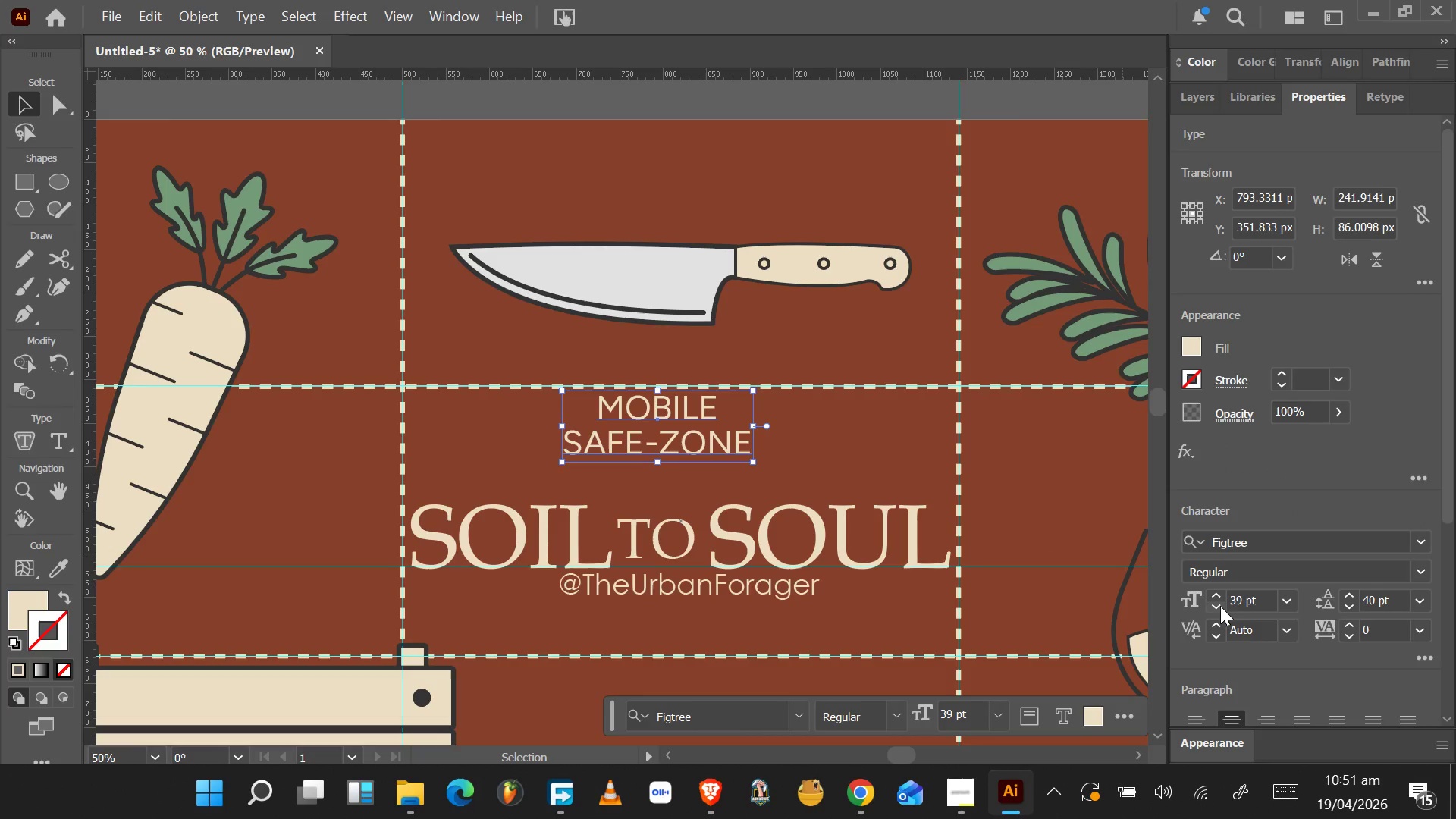 
triple_click([1220, 606])
 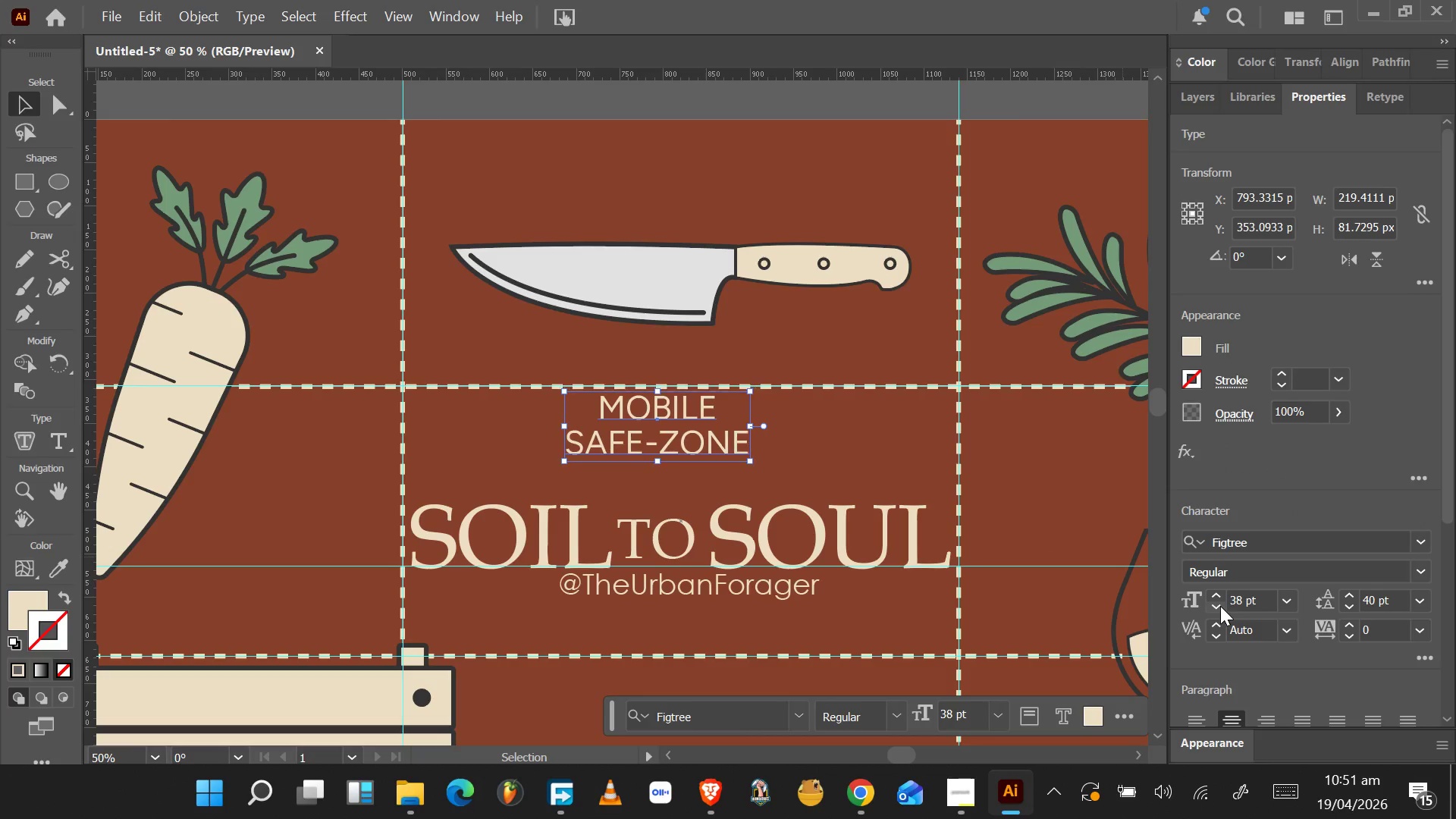 
triple_click([1220, 606])
 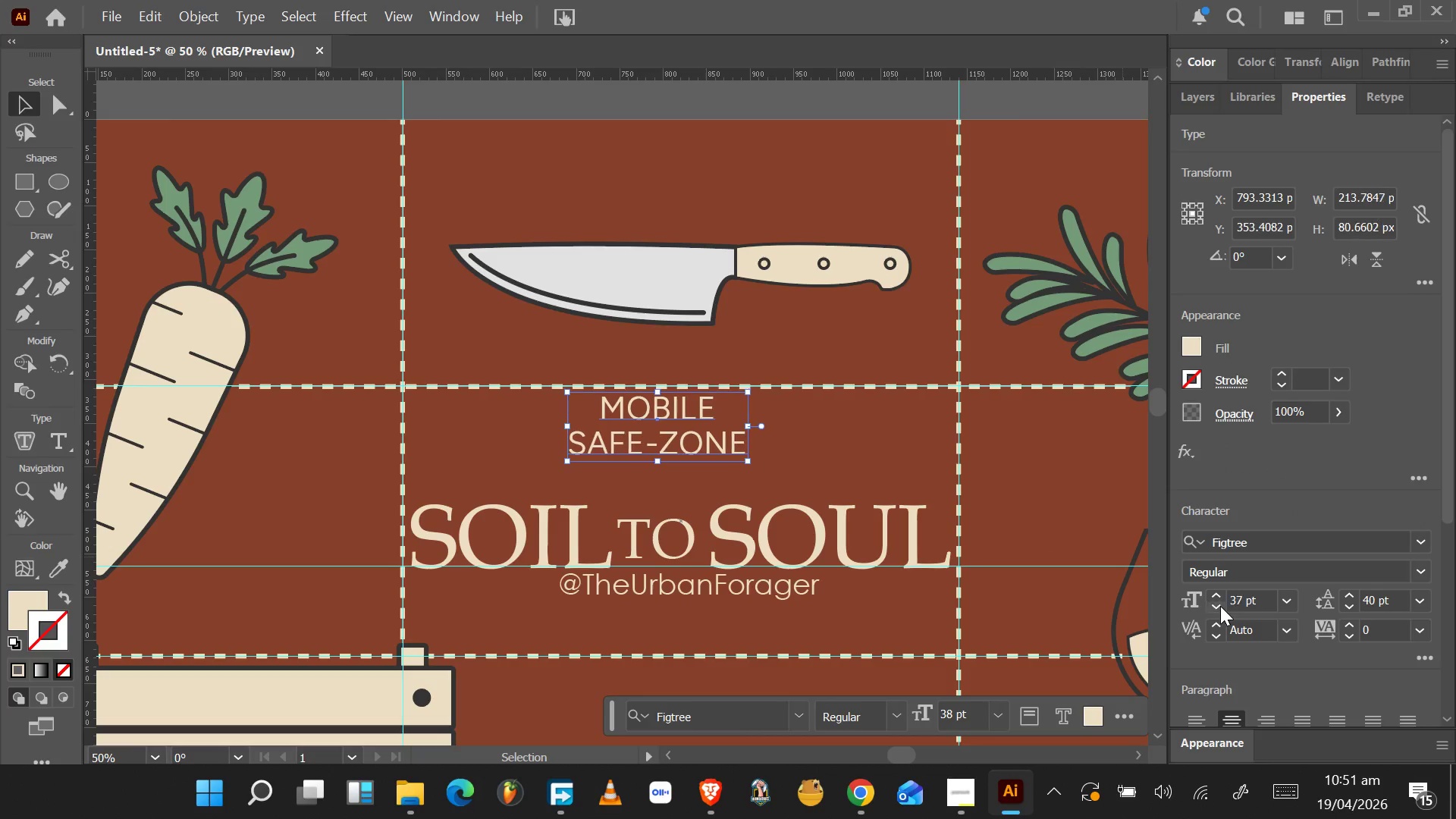 
triple_click([1220, 606])
 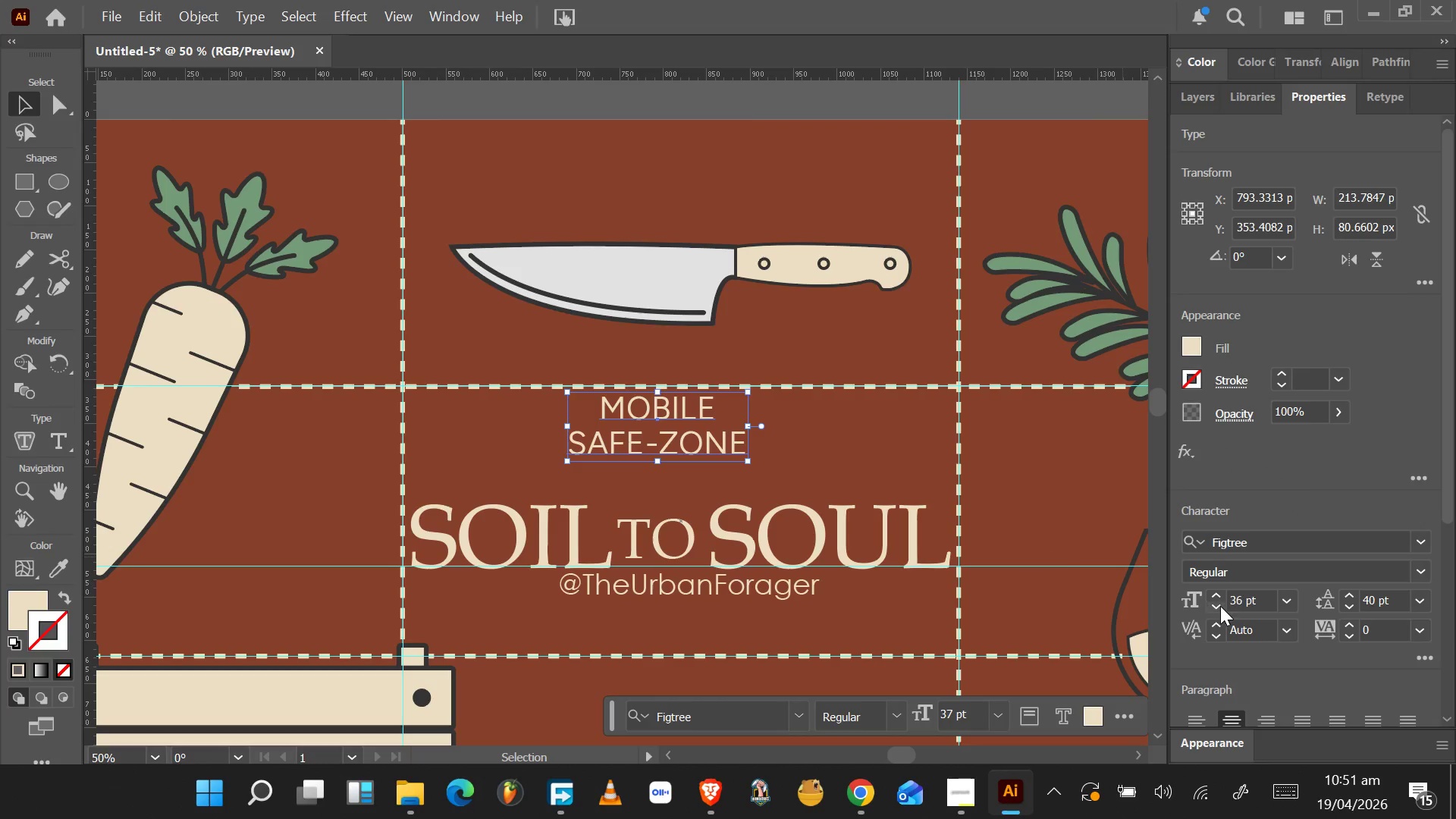 
triple_click([1220, 606])
 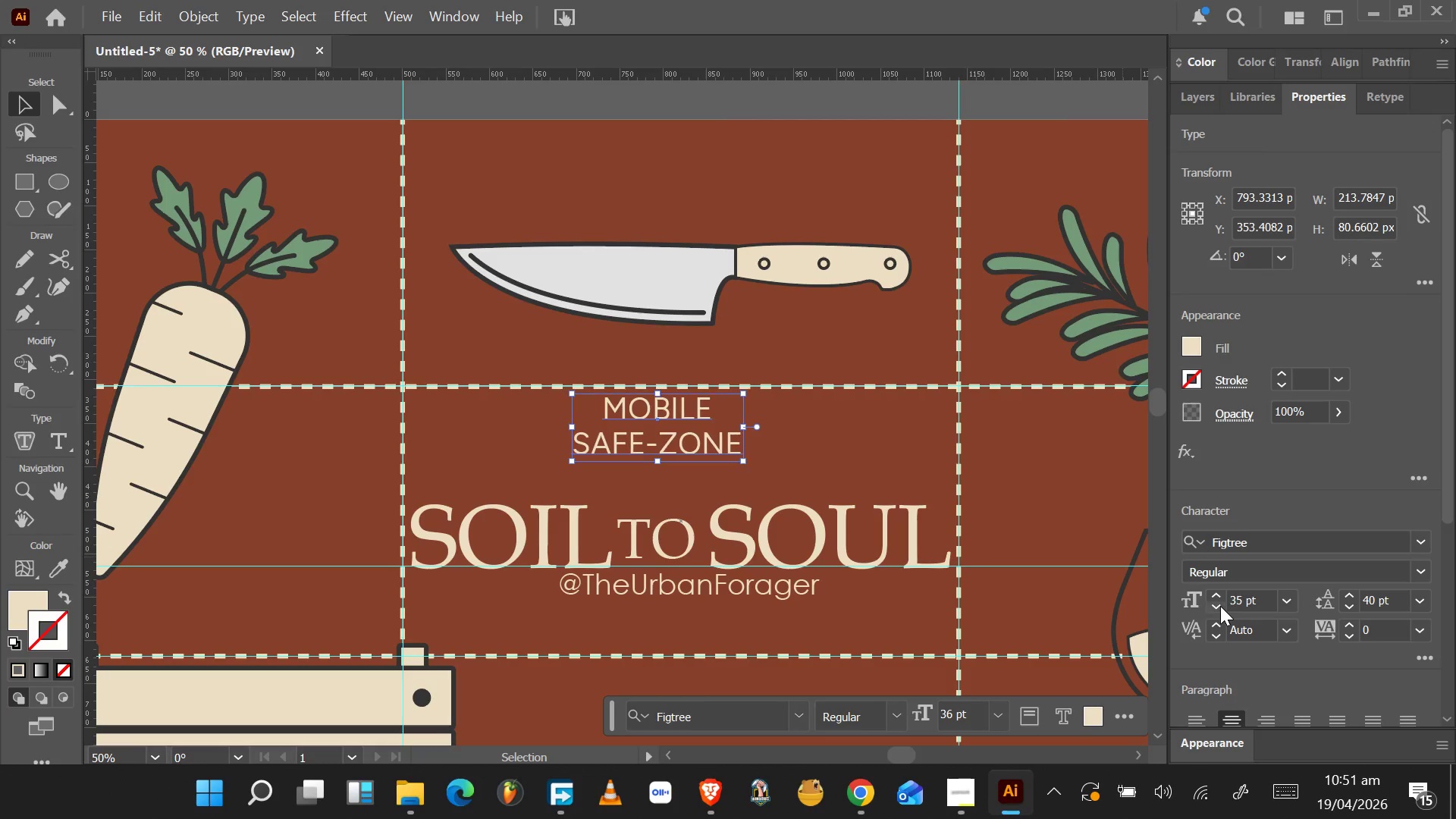 
triple_click([1220, 606])
 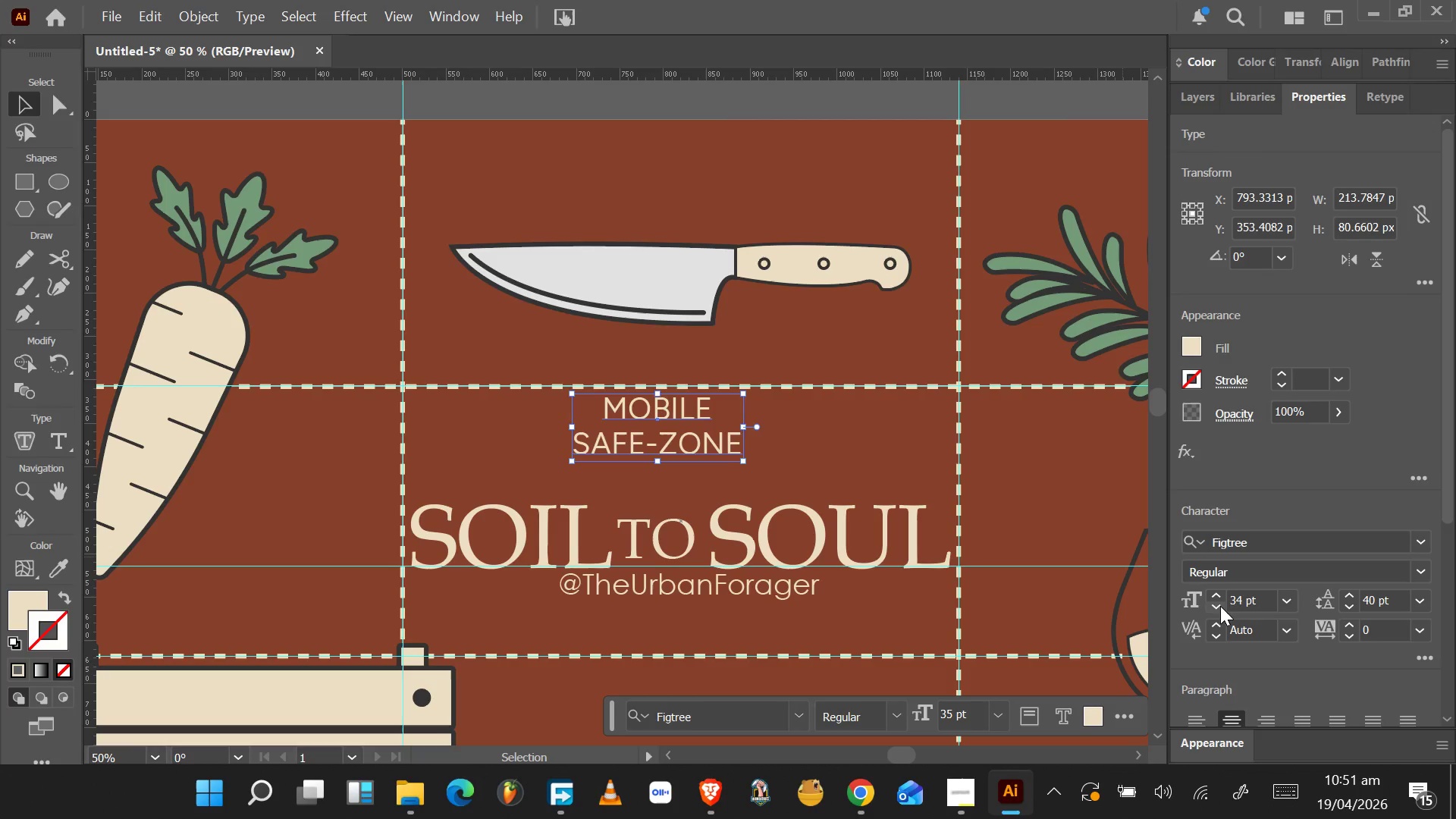 
triple_click([1220, 606])
 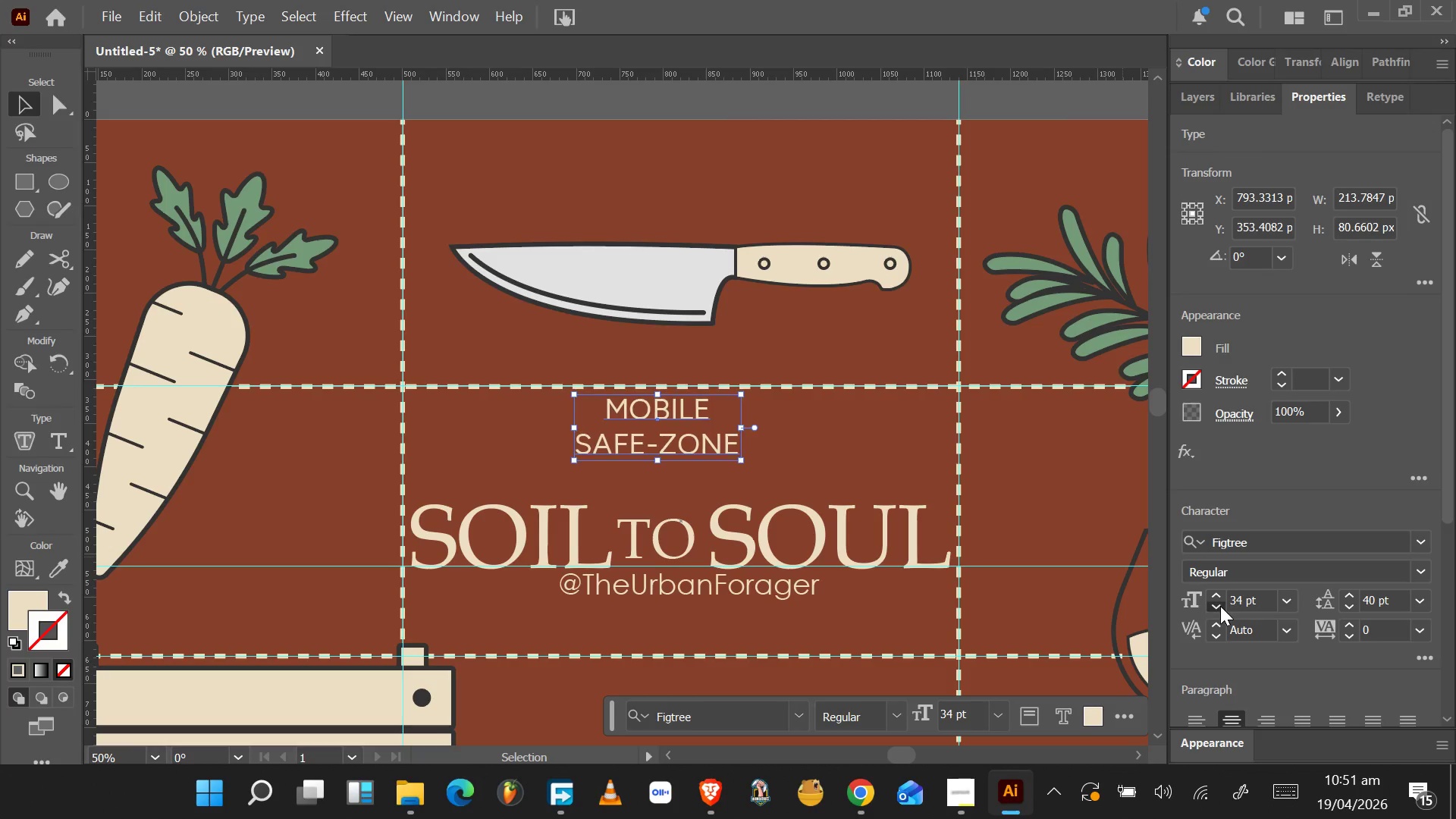 
triple_click([1220, 606])
 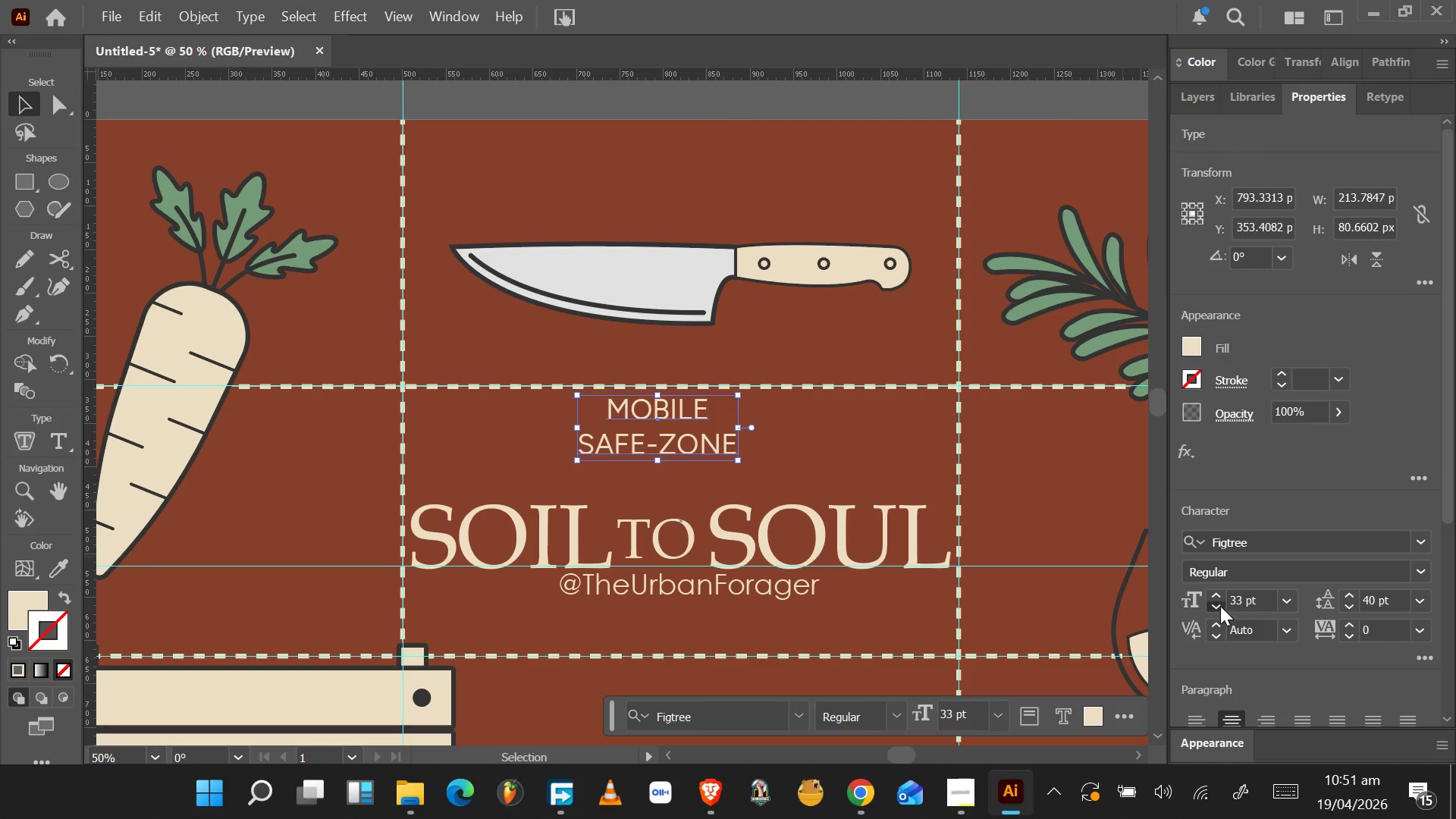 
triple_click([1220, 606])
 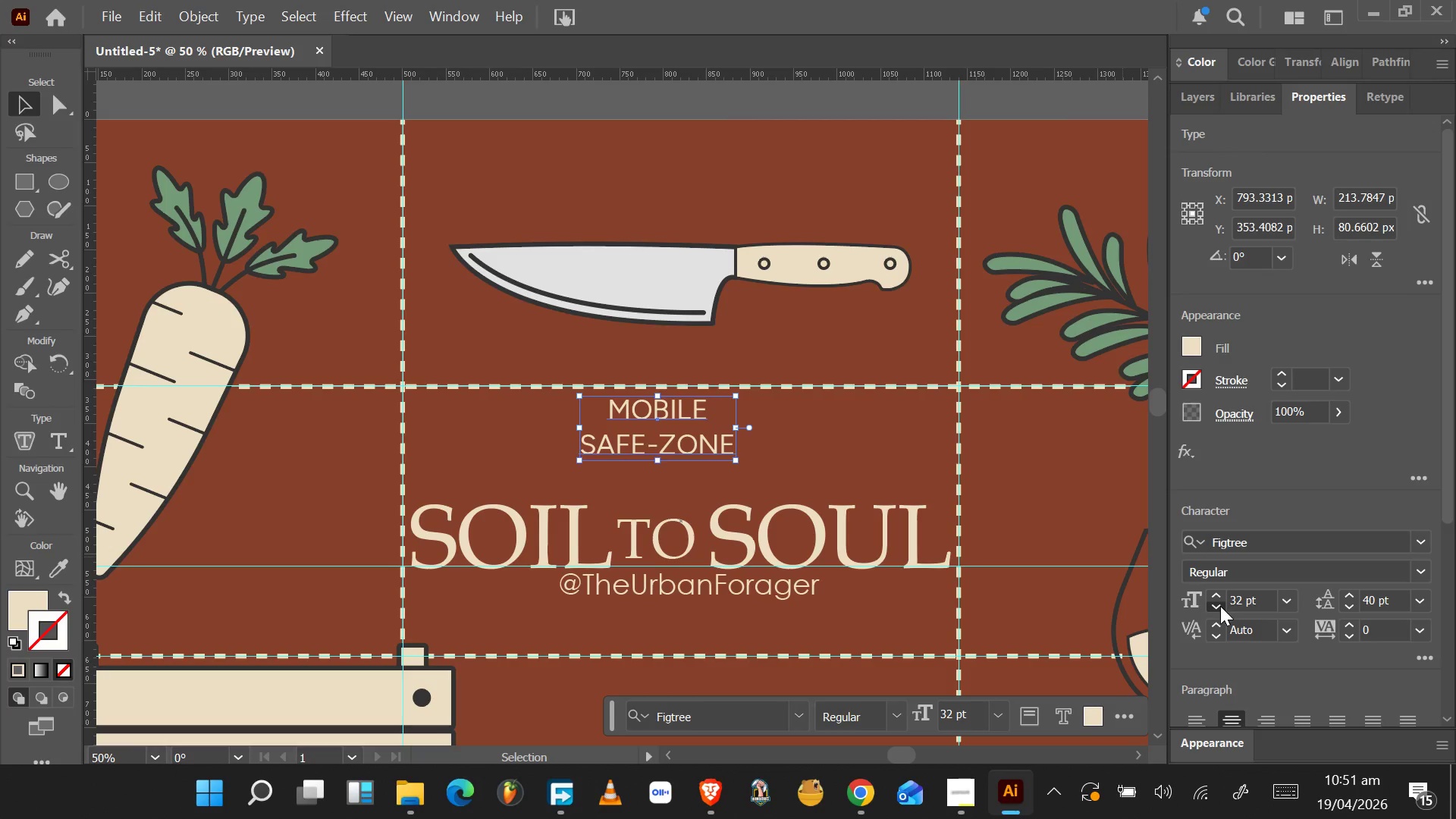 
triple_click([1220, 606])
 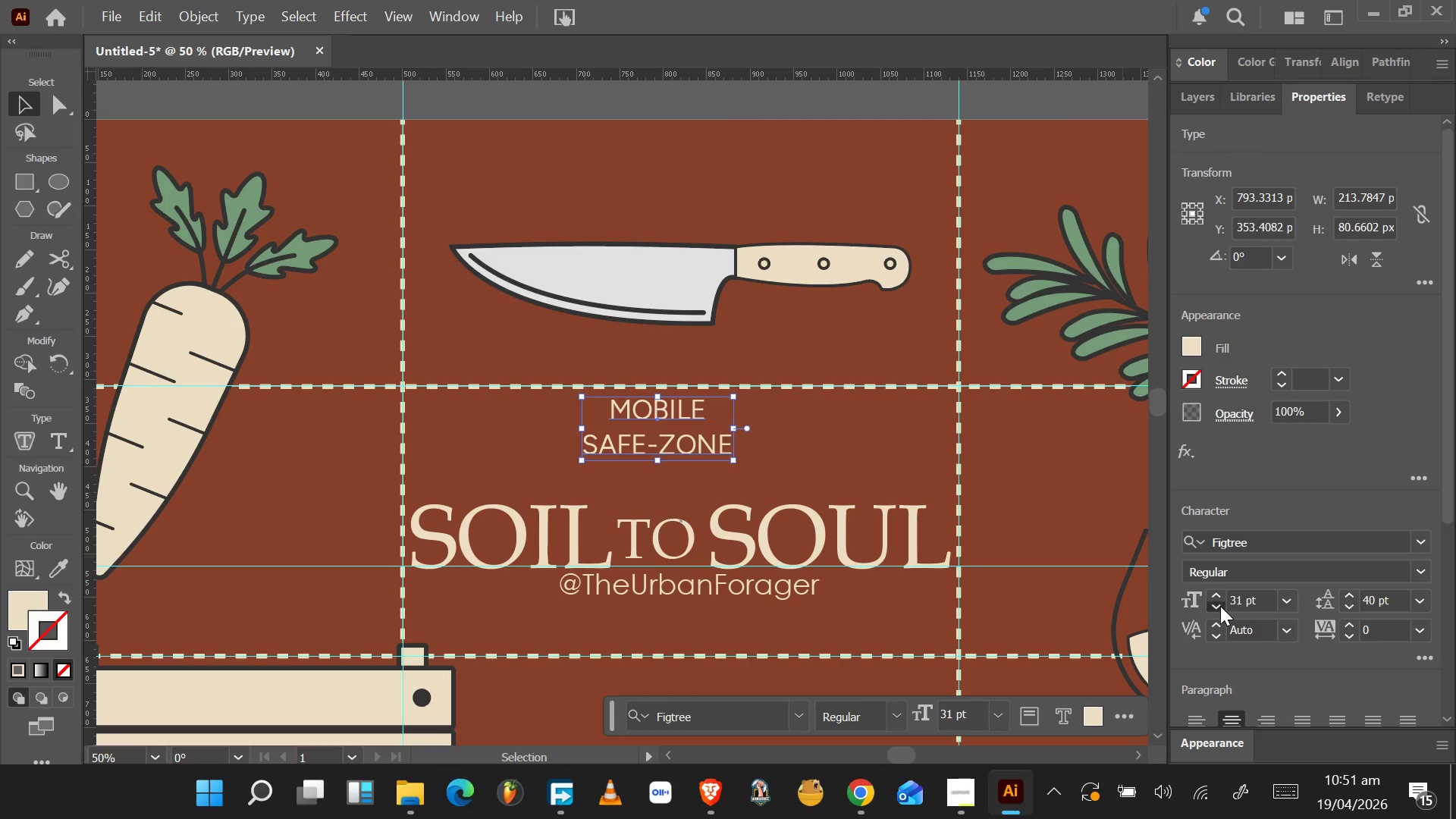 
triple_click([1220, 606])
 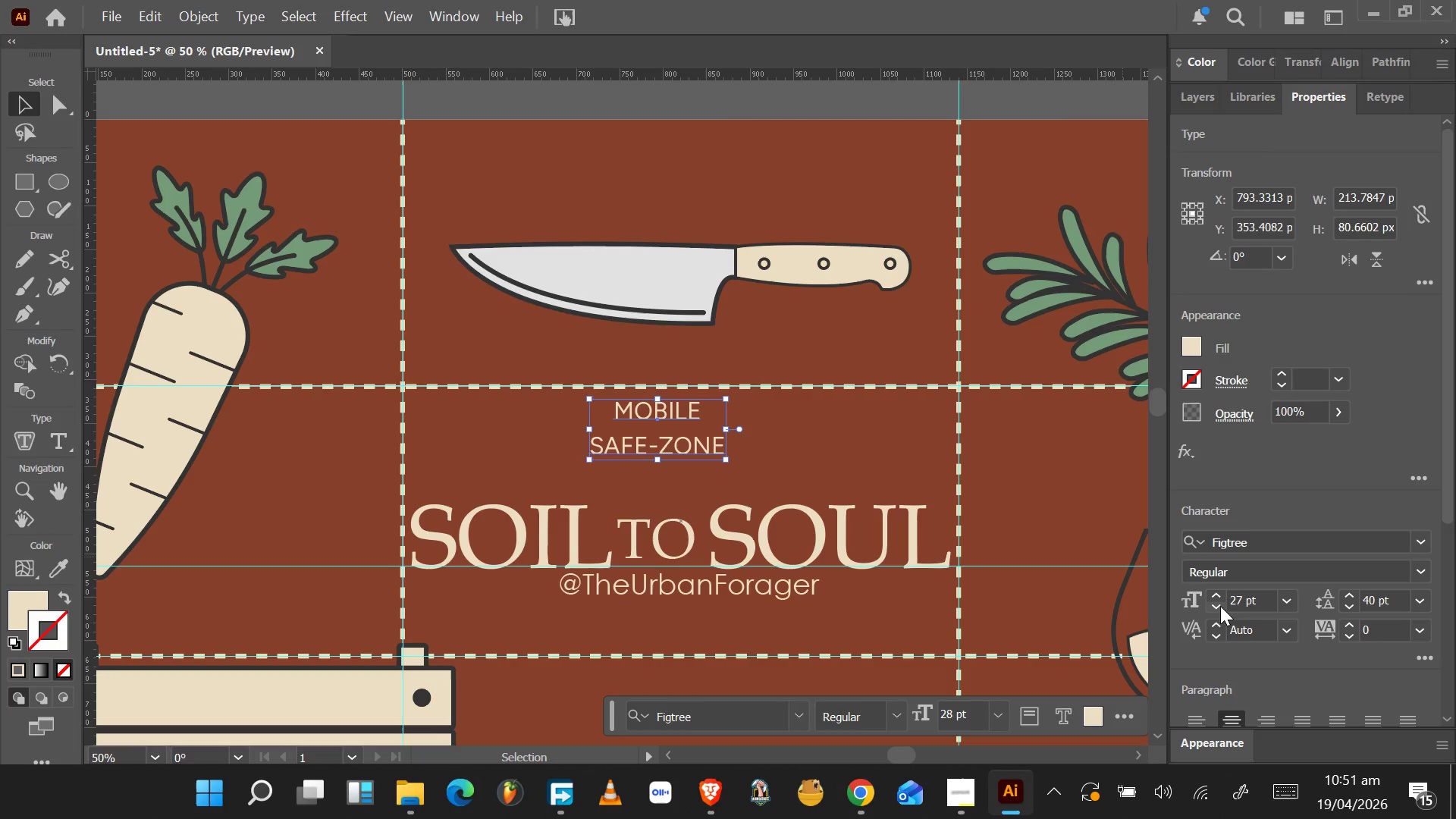 
triple_click([1220, 606])
 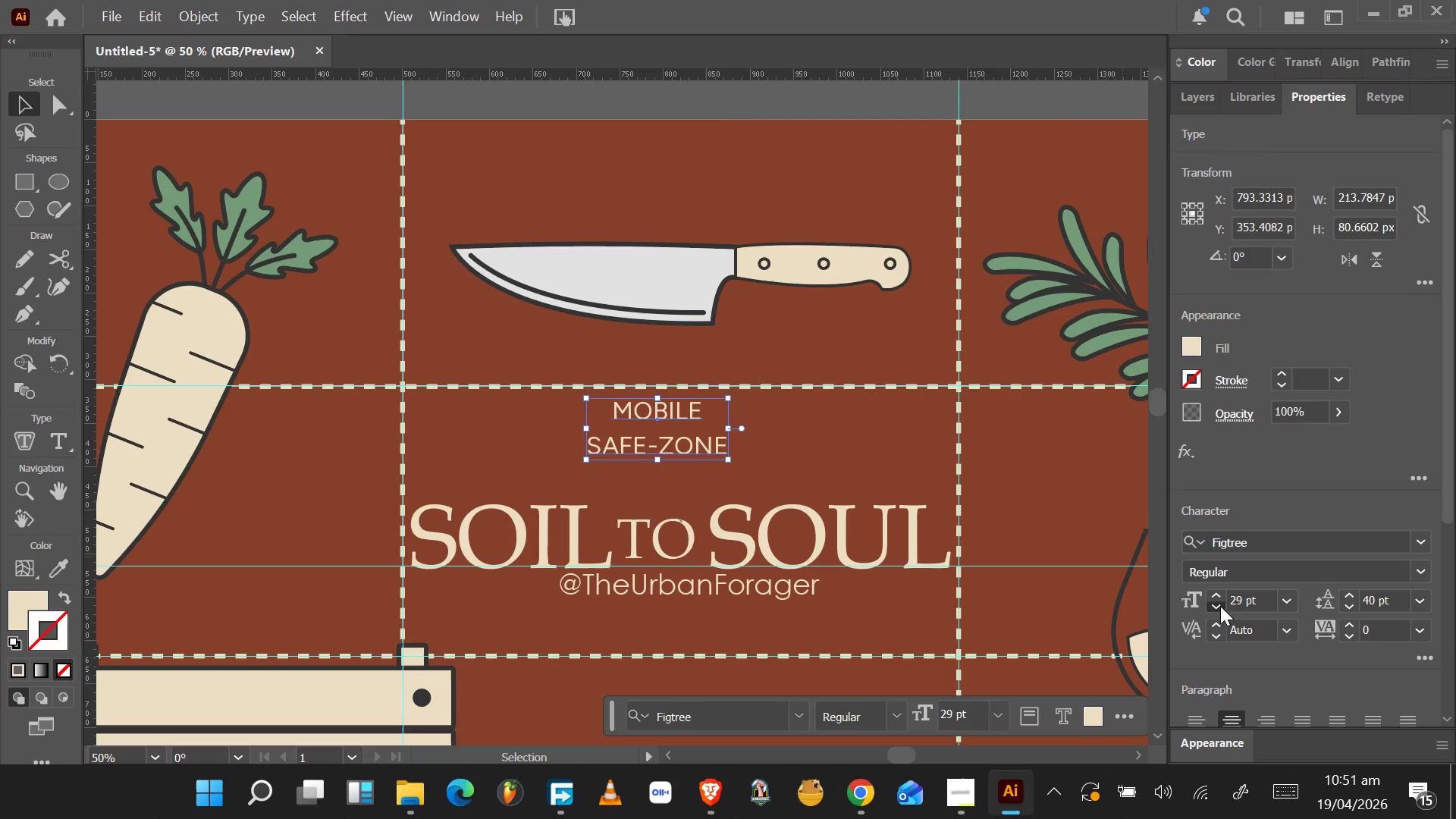 
triple_click([1220, 606])
 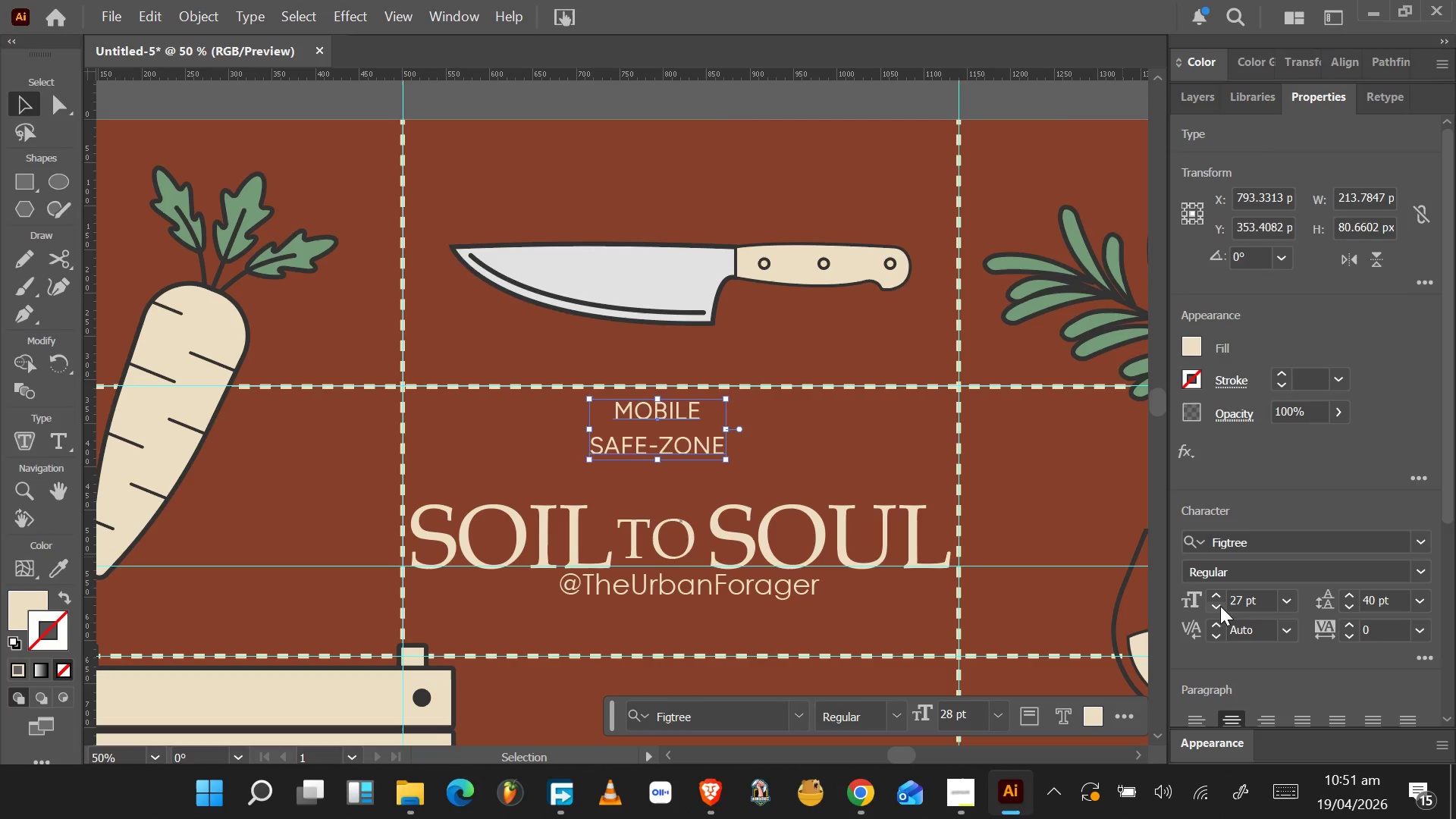 
triple_click([1220, 606])
 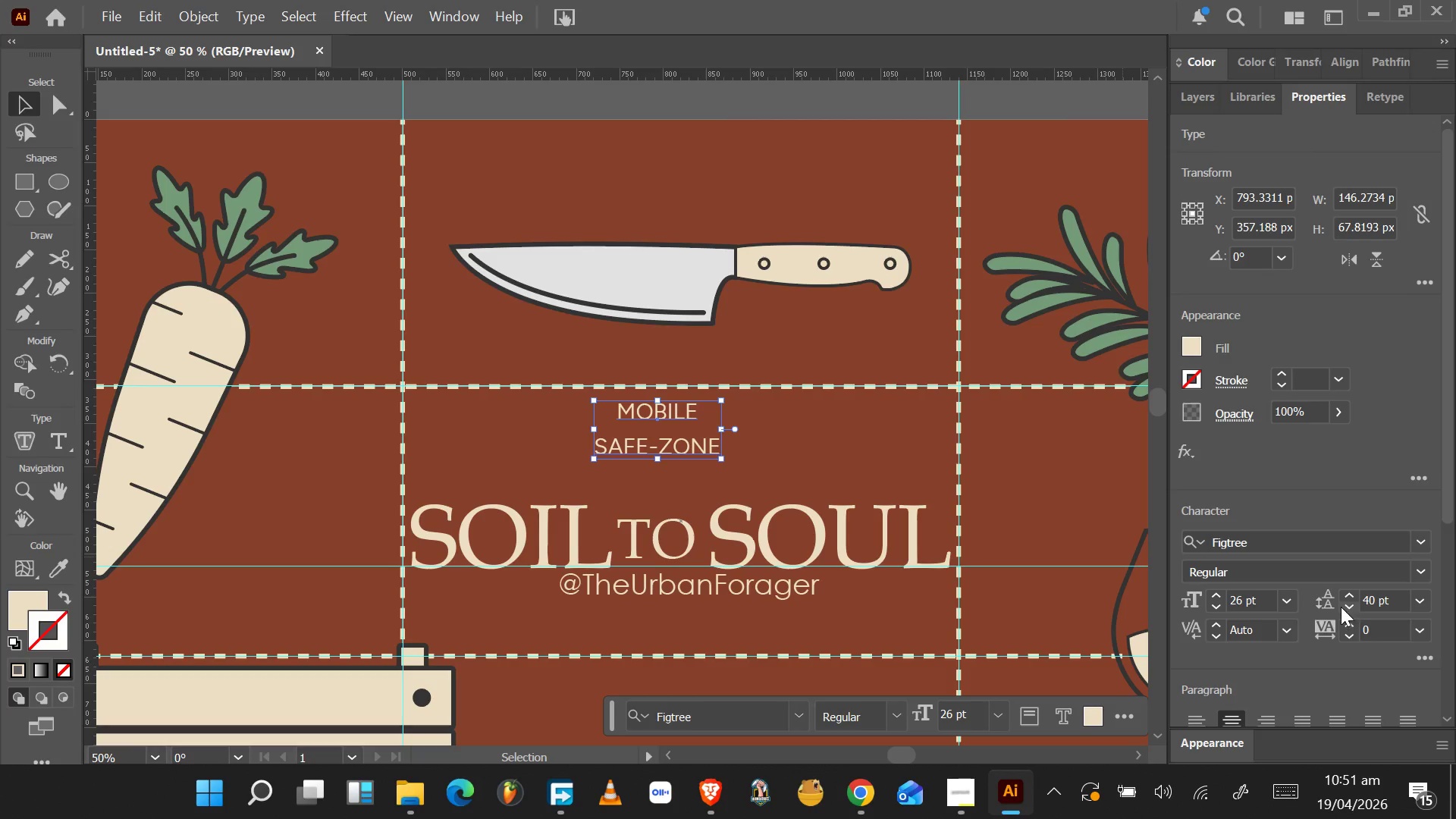 
double_click([1341, 606])
 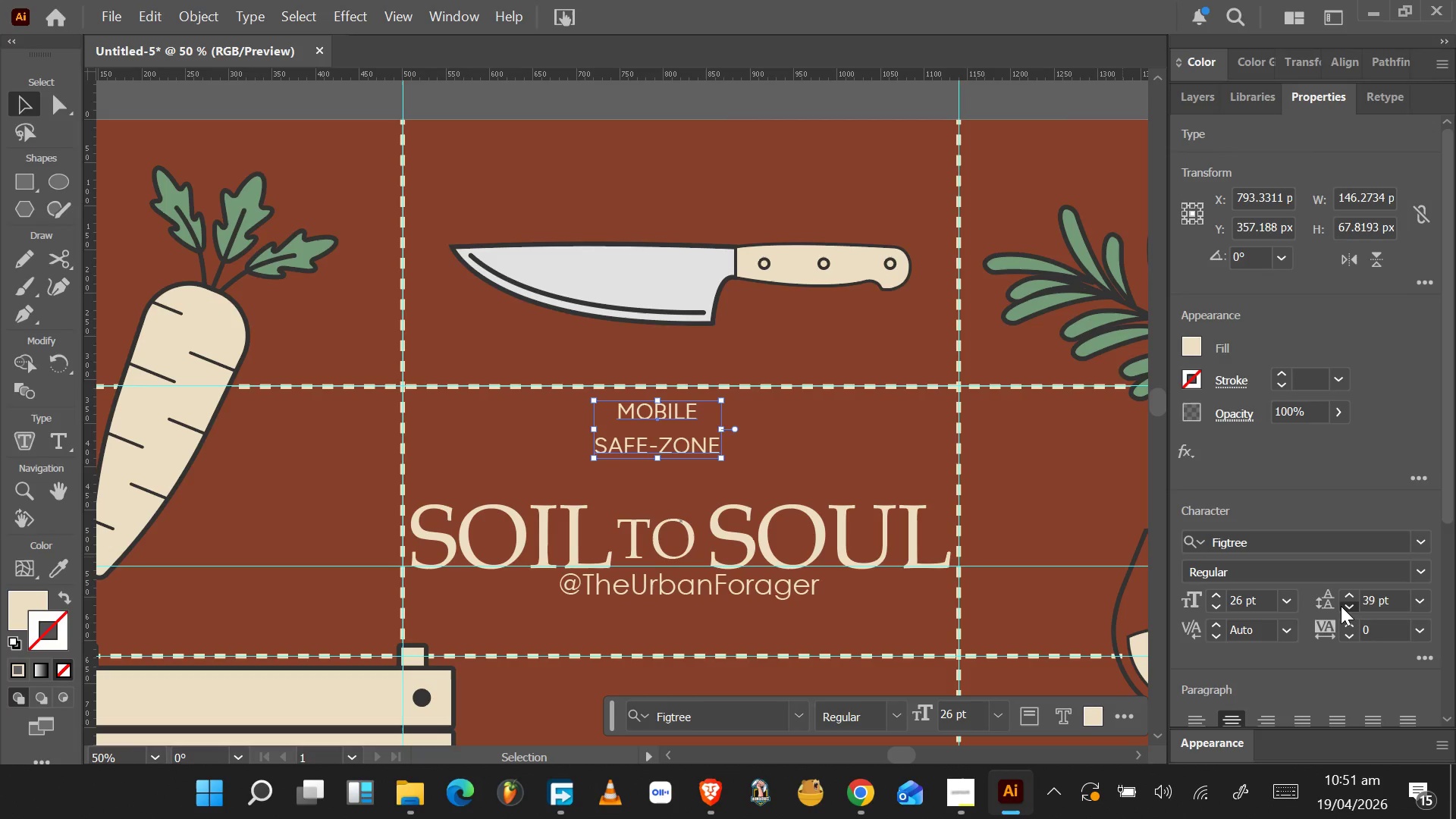 
triple_click([1341, 606])
 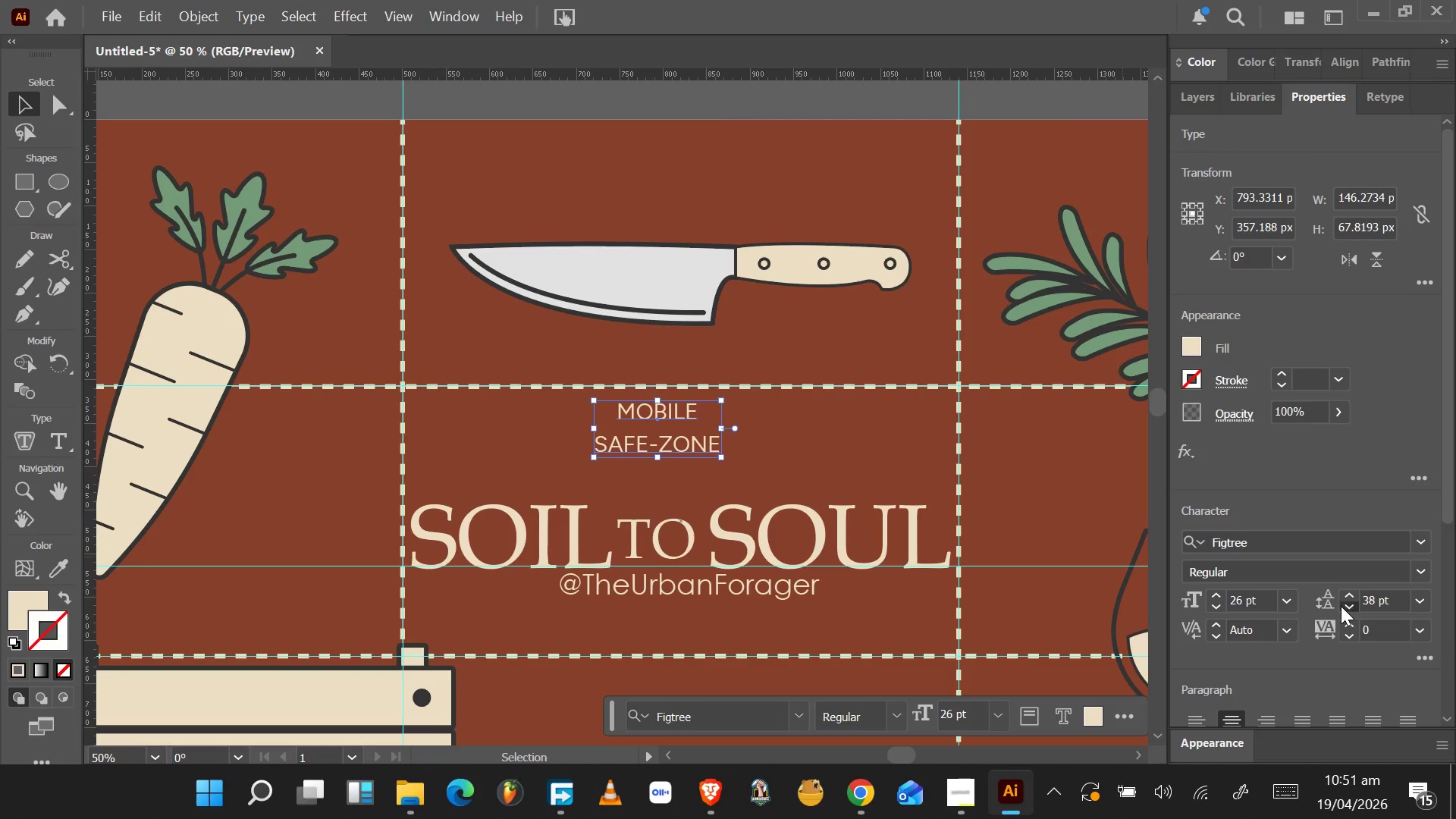 
triple_click([1341, 606])
 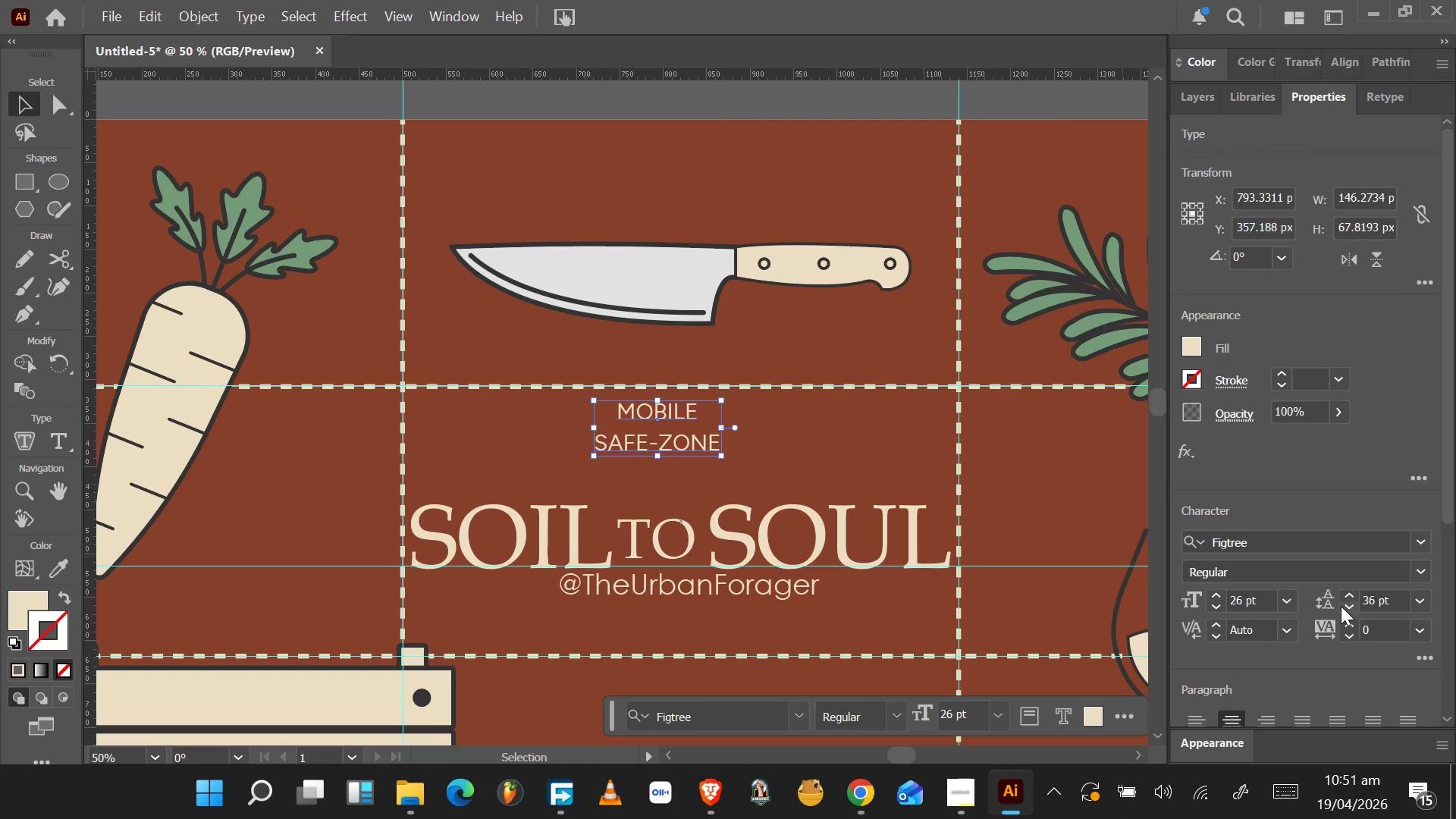 
triple_click([1341, 606])
 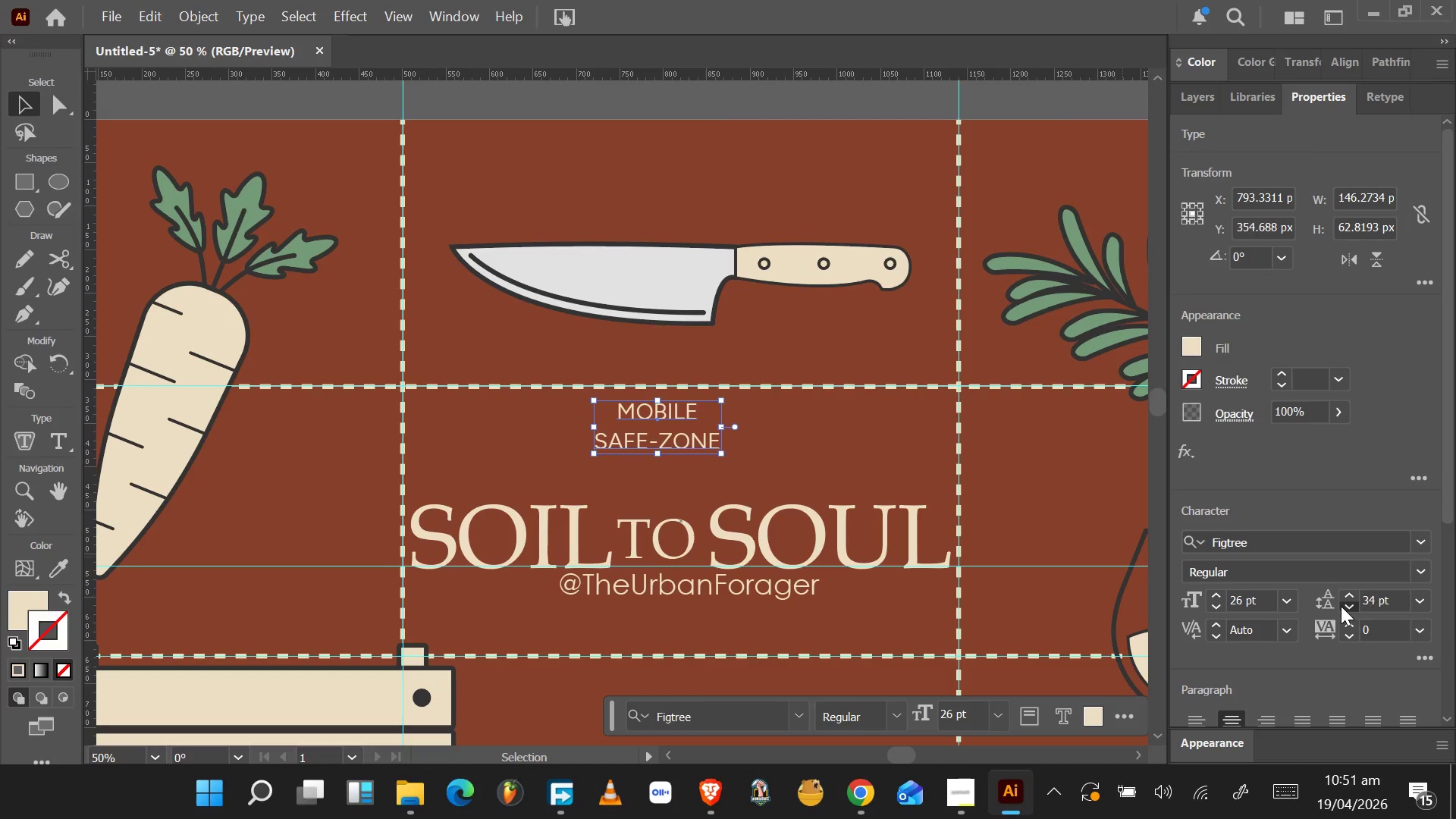 
triple_click([1341, 606])
 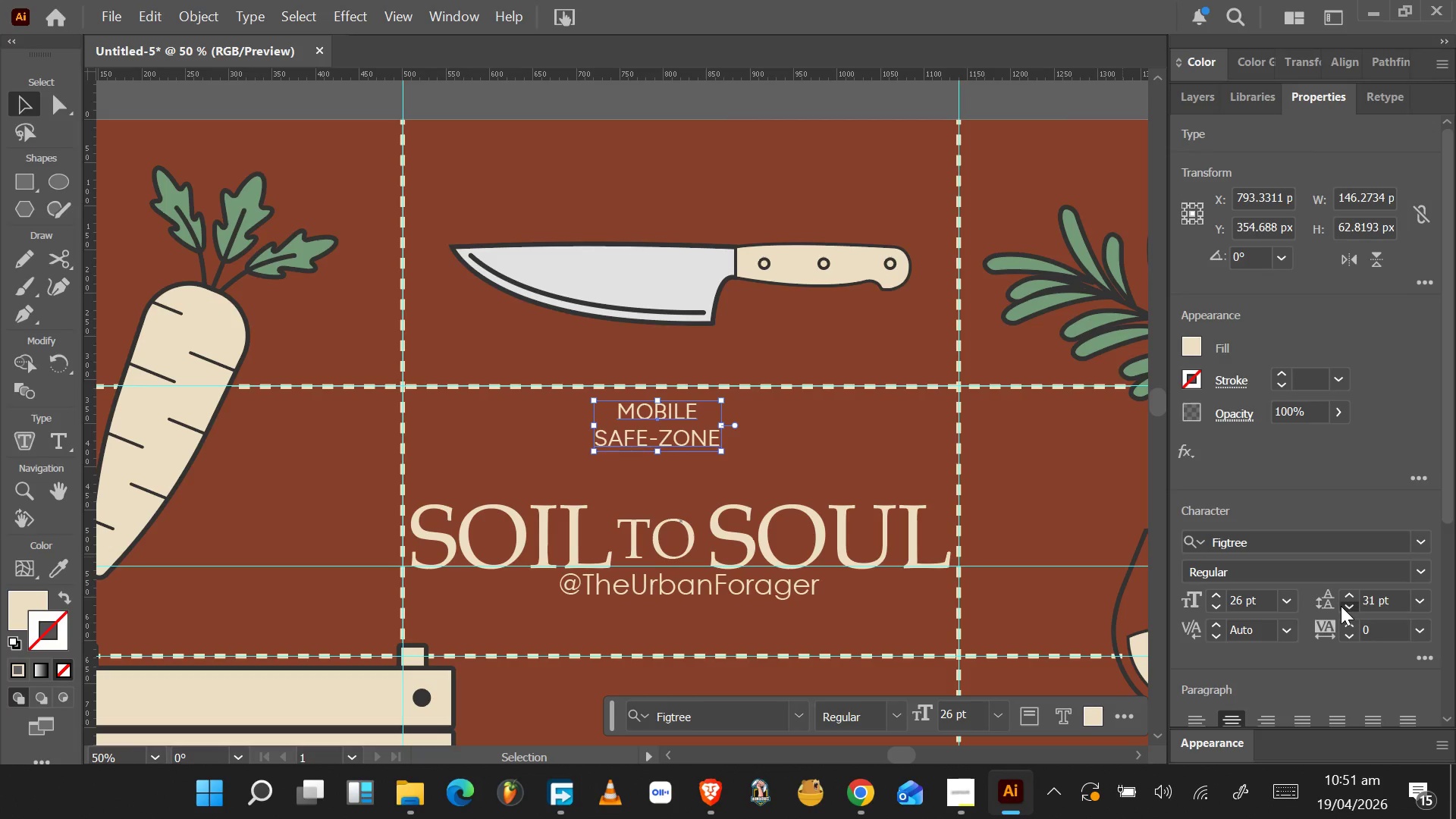 
double_click([1341, 606])
 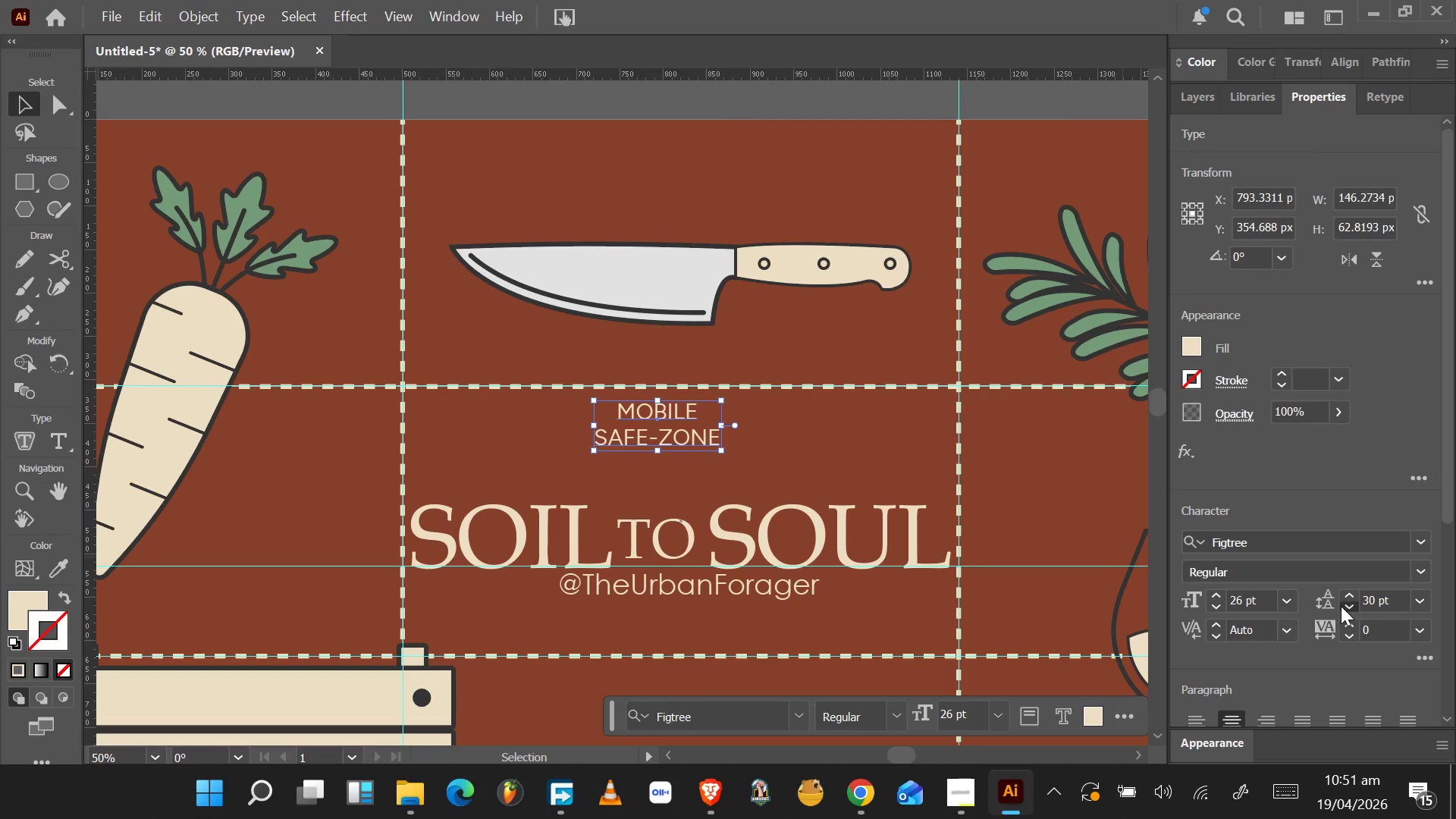 
triple_click([1341, 606])
 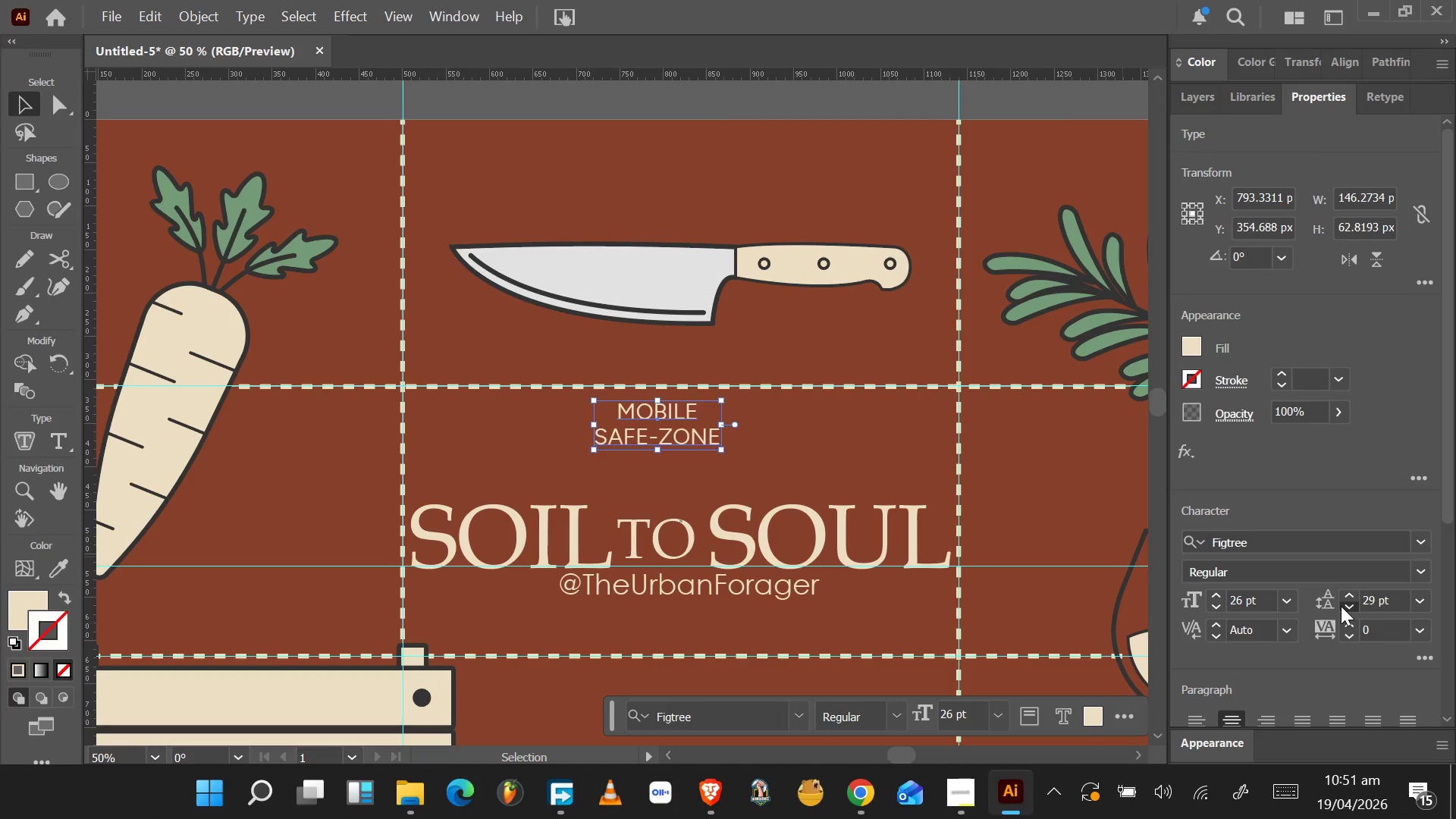 
triple_click([1341, 606])